 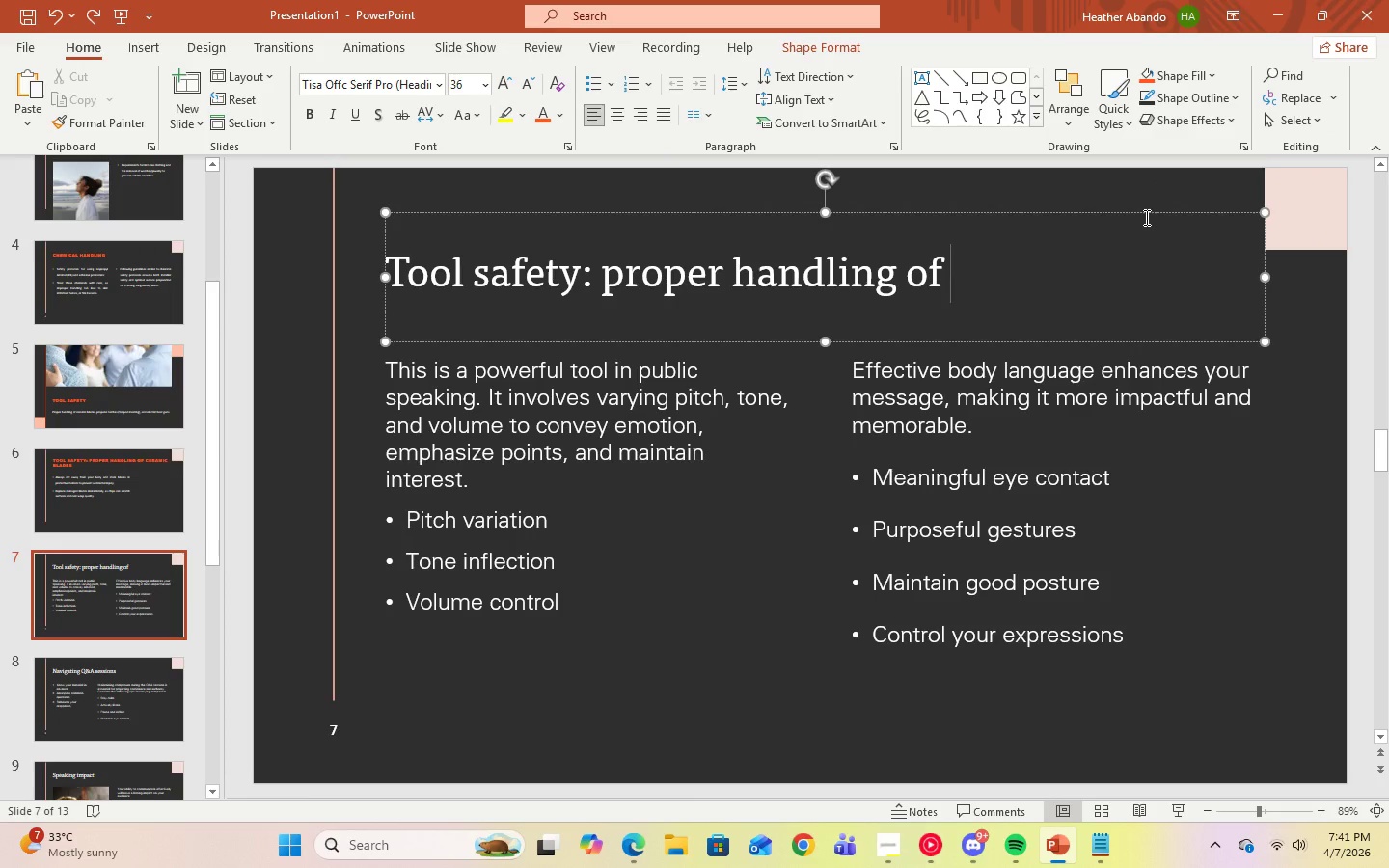 
key(Control+V)
 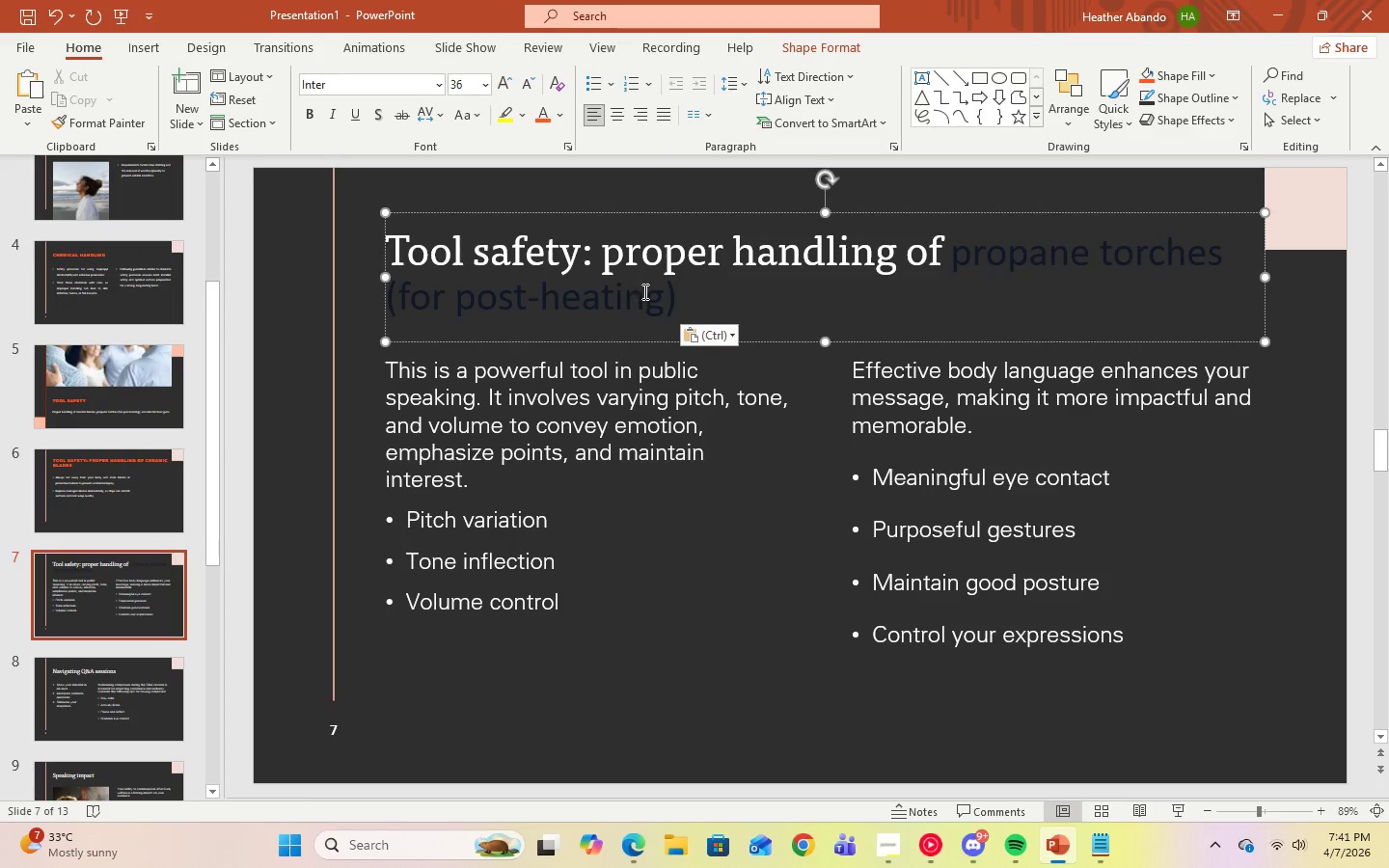 
left_click_drag(start_coordinate=[674, 297], to_coordinate=[379, 259])
 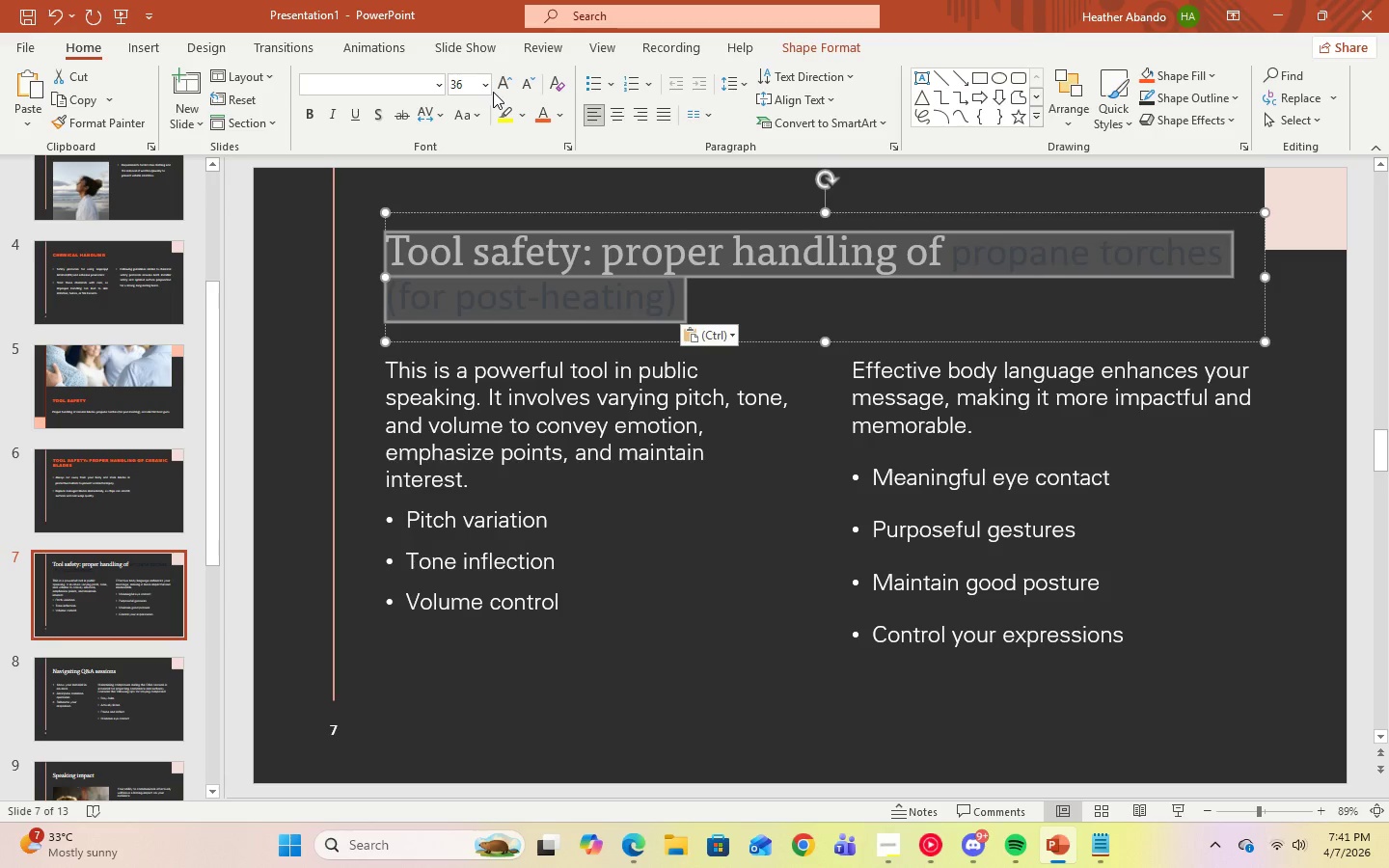 
left_click([485, 92])
 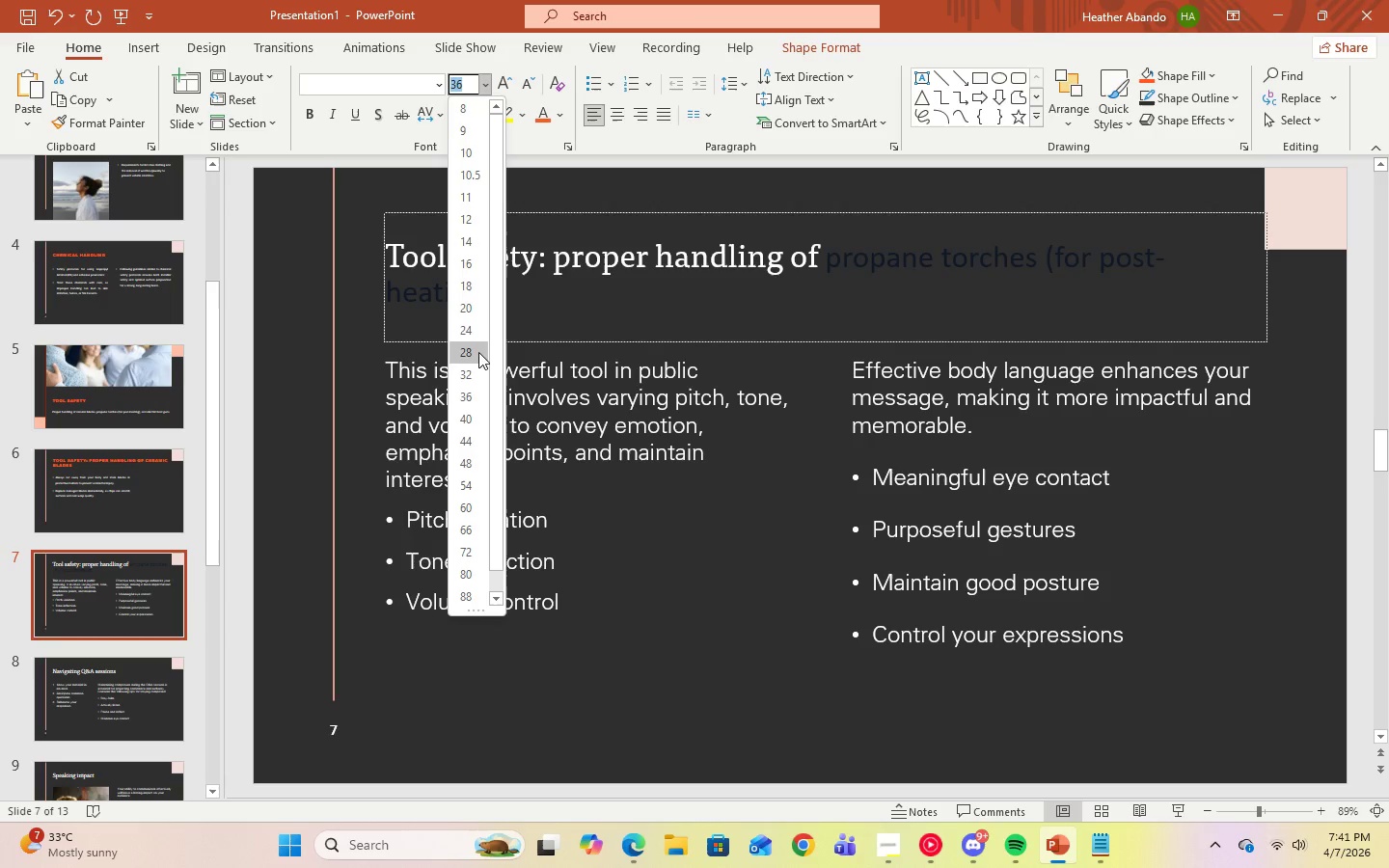 
left_click([477, 344])
 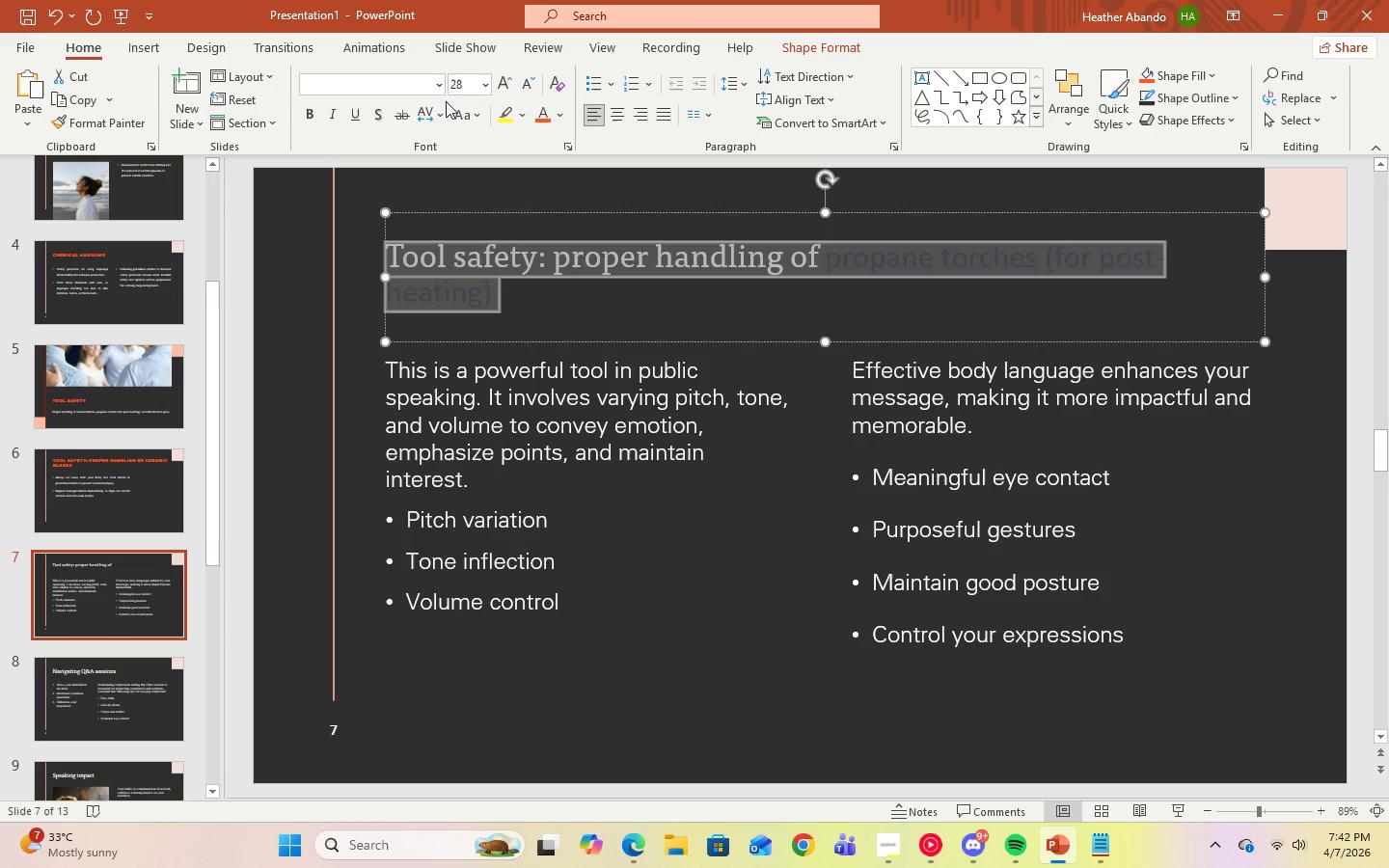 
left_click([437, 83])
 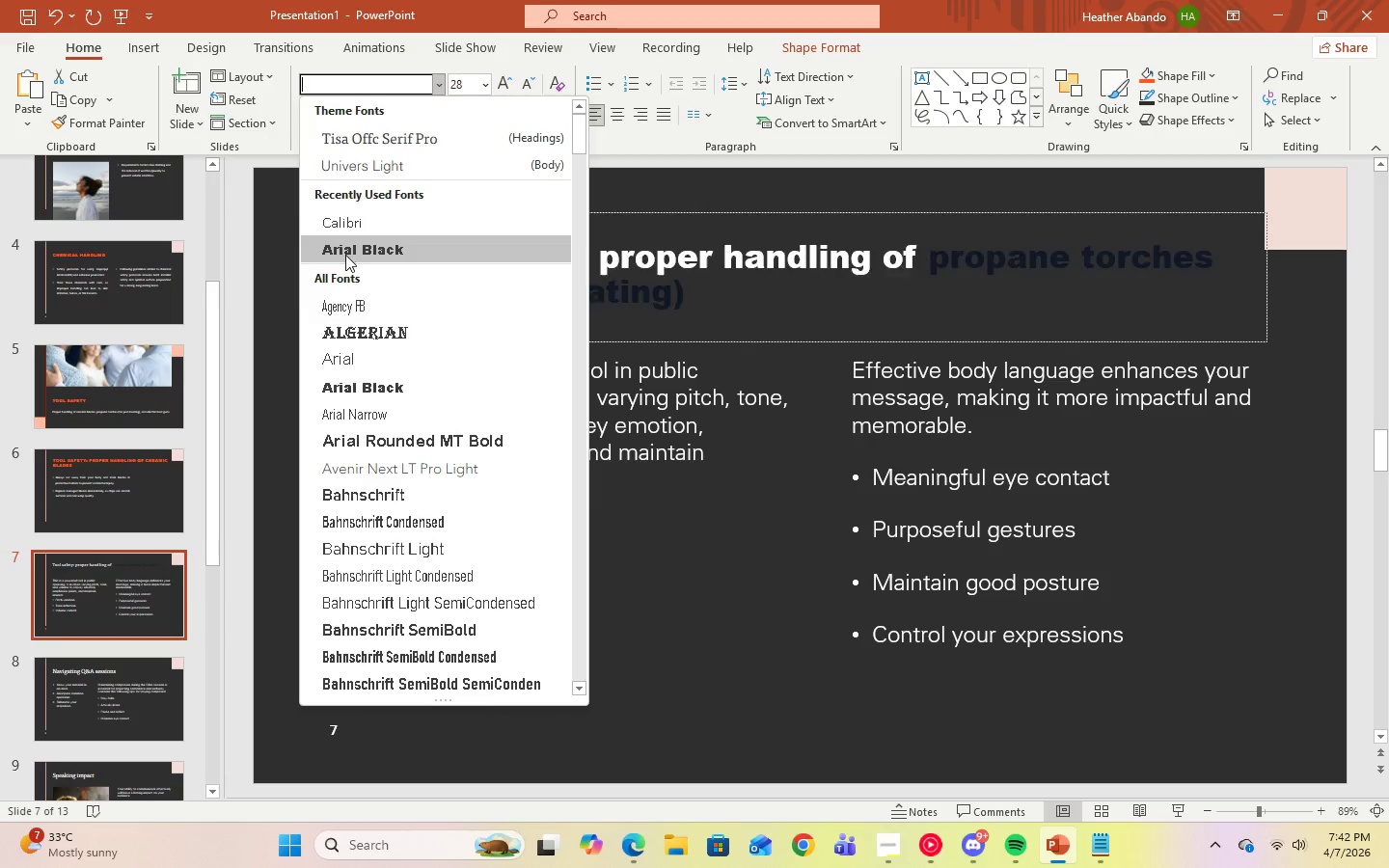 
left_click([345, 255])
 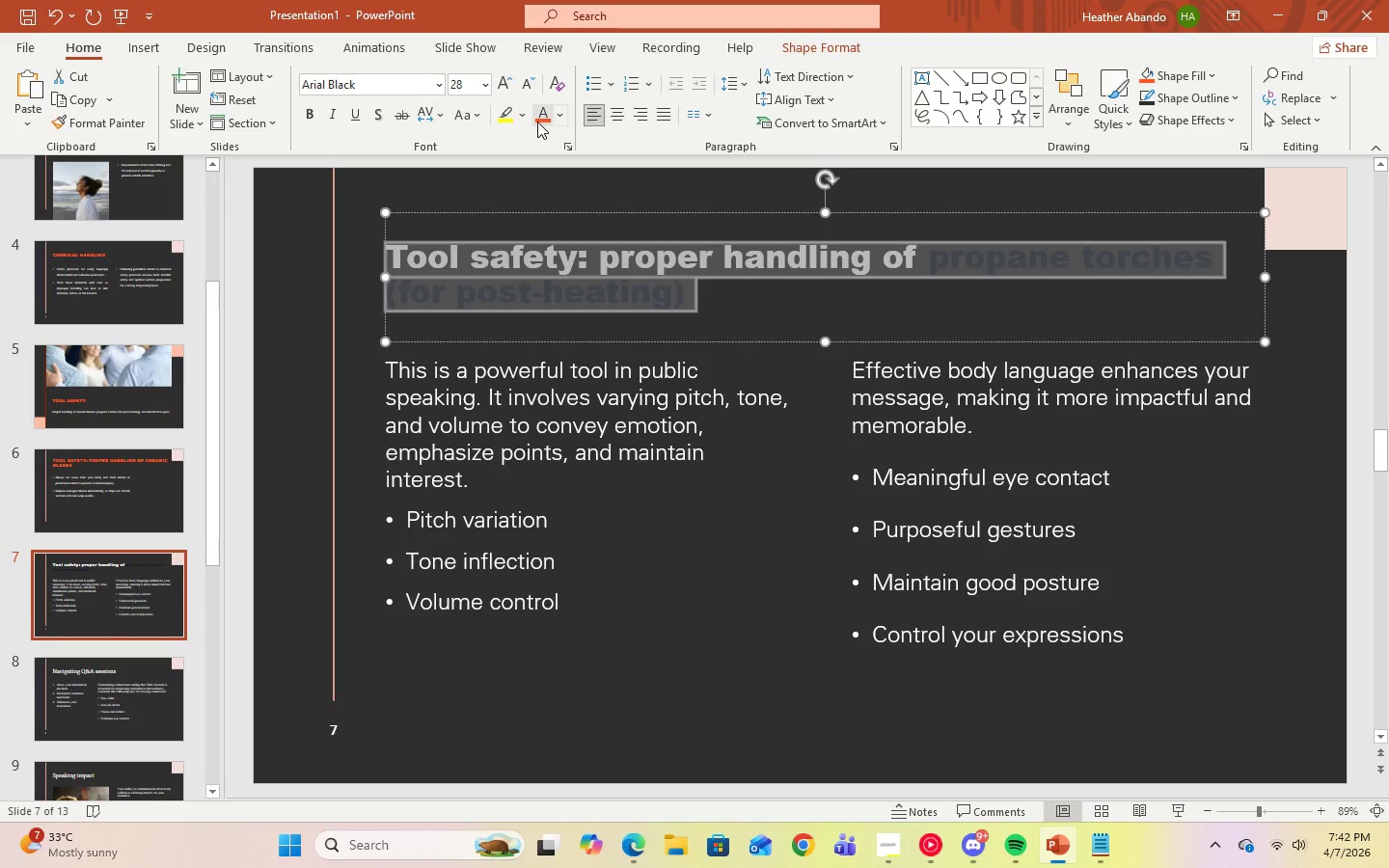 
left_click([537, 121])
 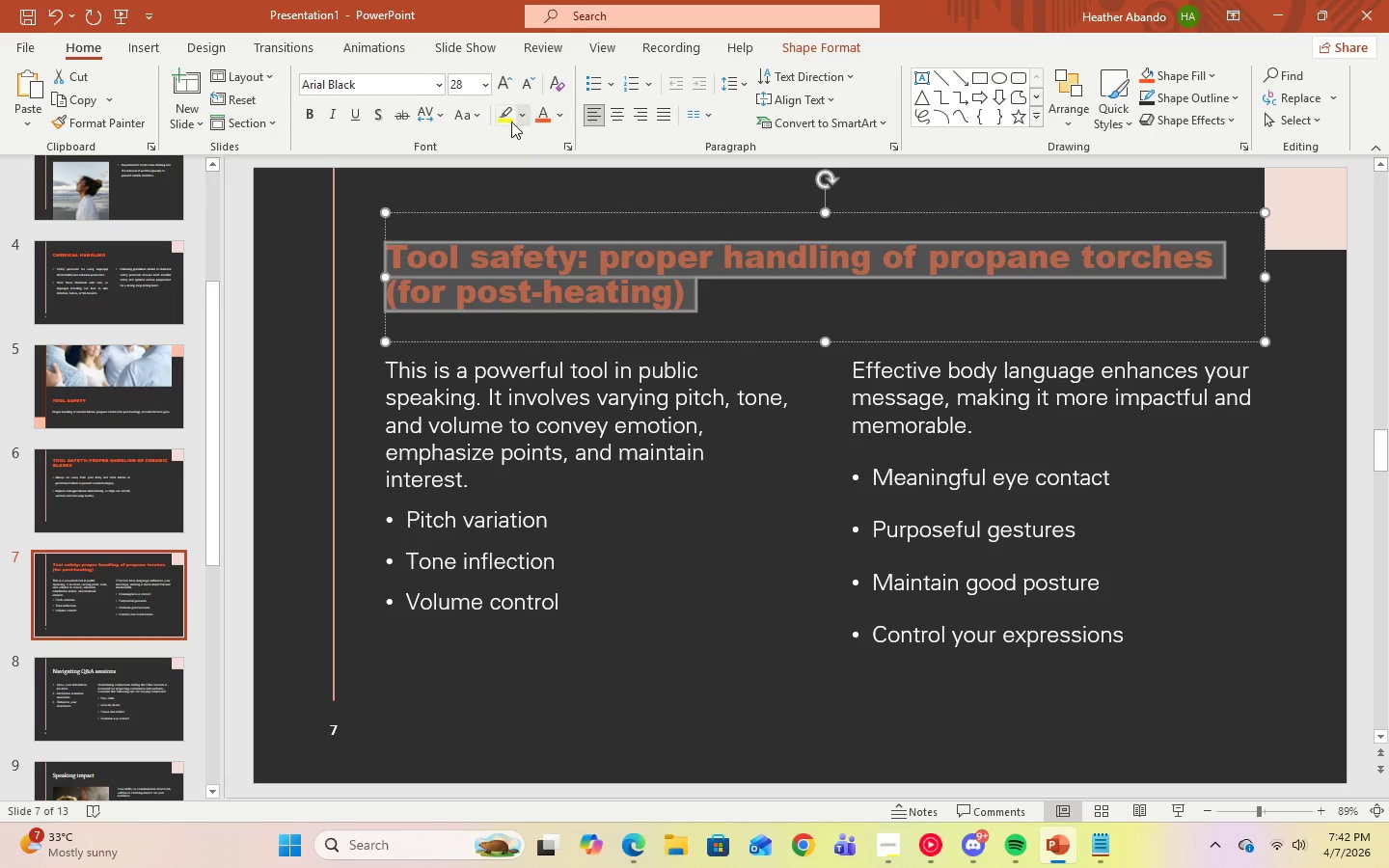 
left_click([479, 119])
 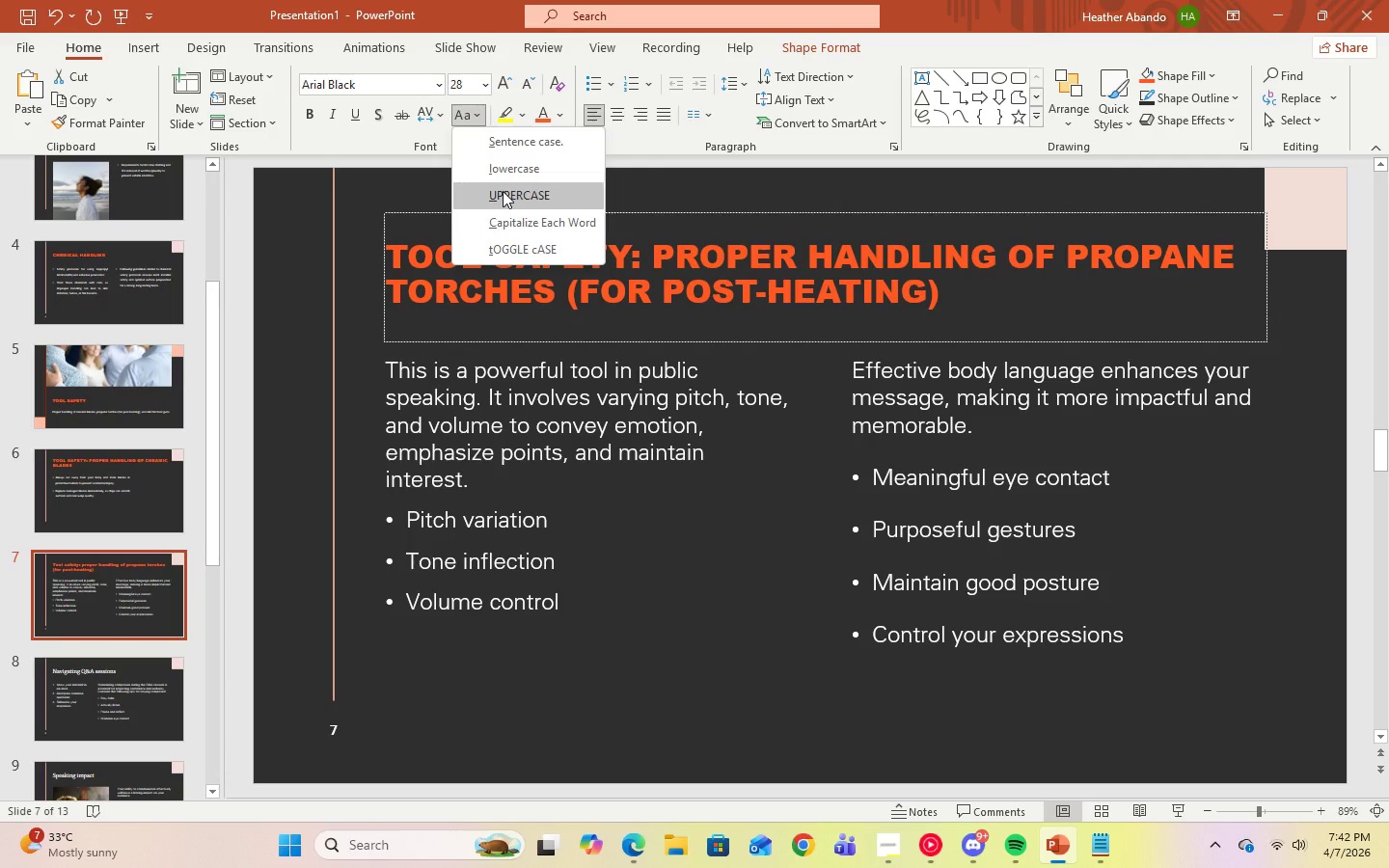 
left_click([503, 191])
 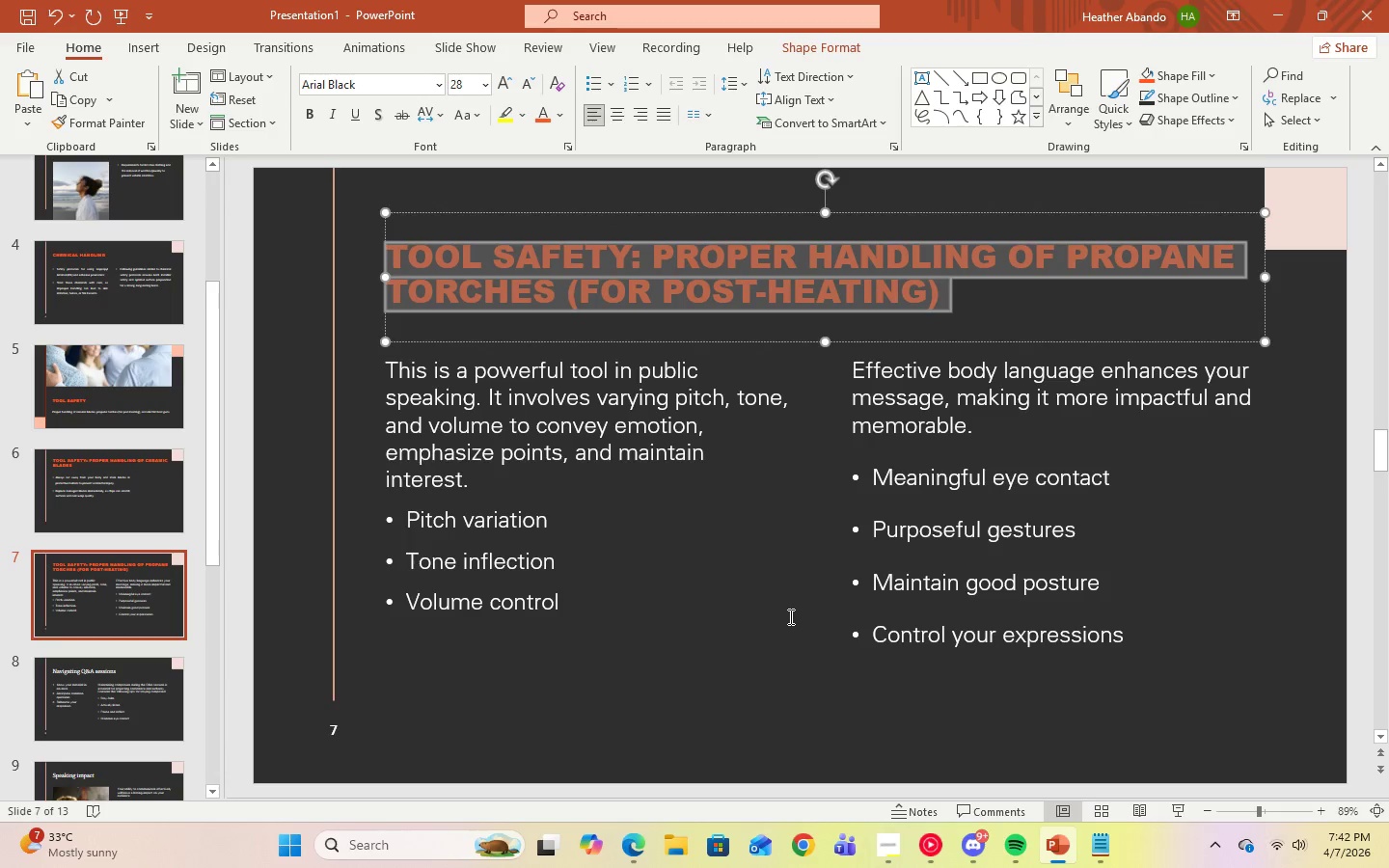 
left_click([801, 598])
 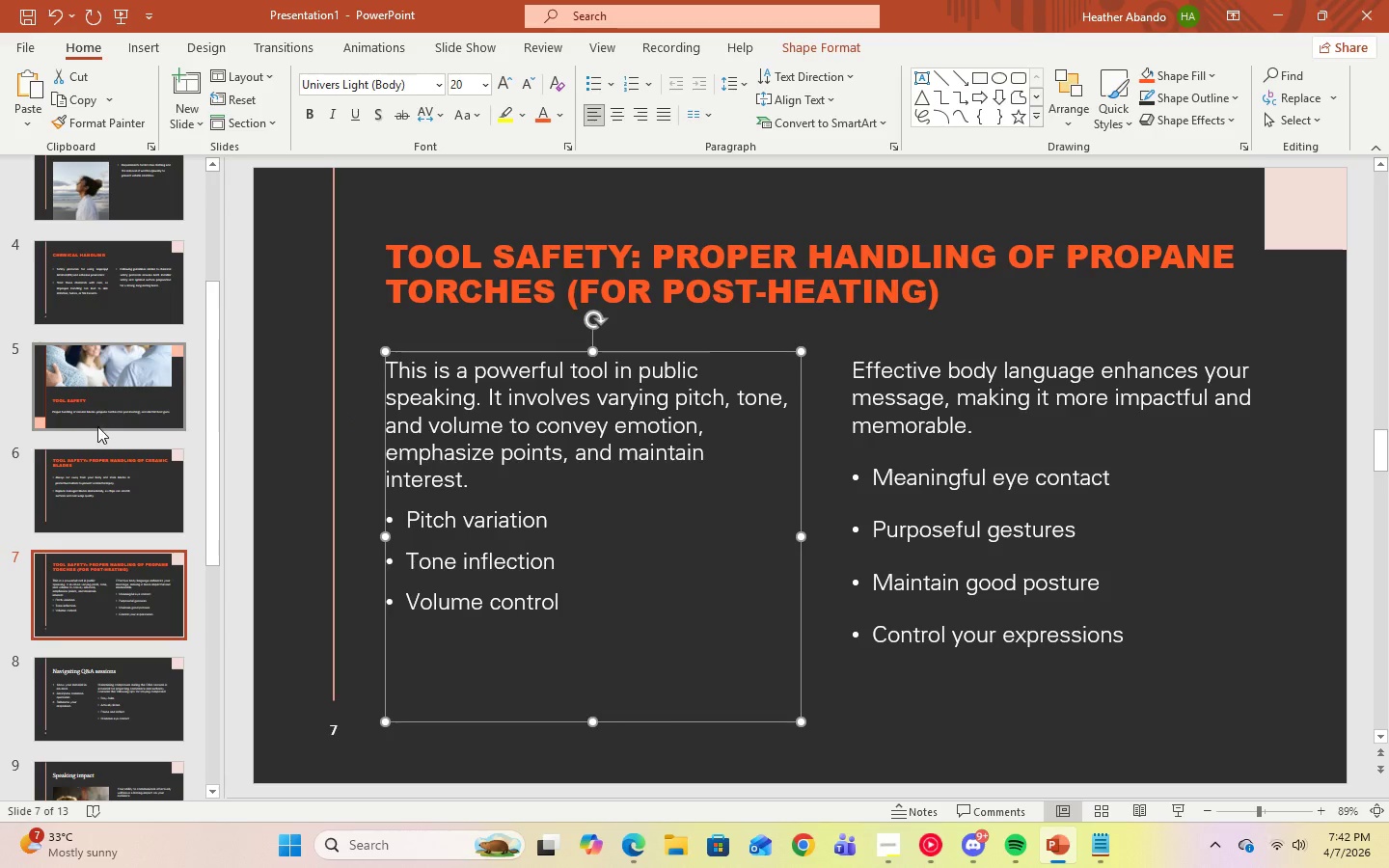 
left_click([109, 488])
 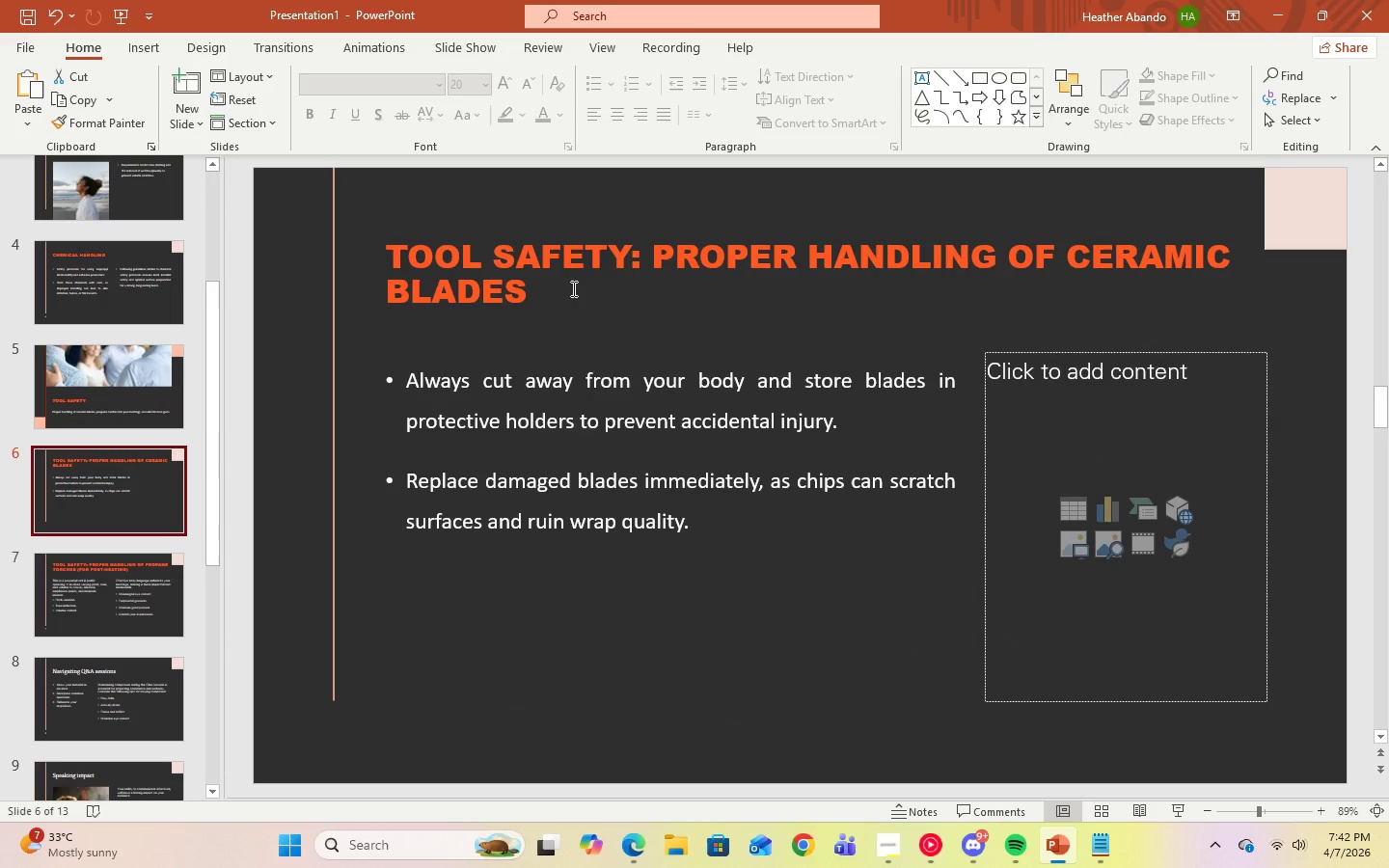 
left_click([548, 293])
 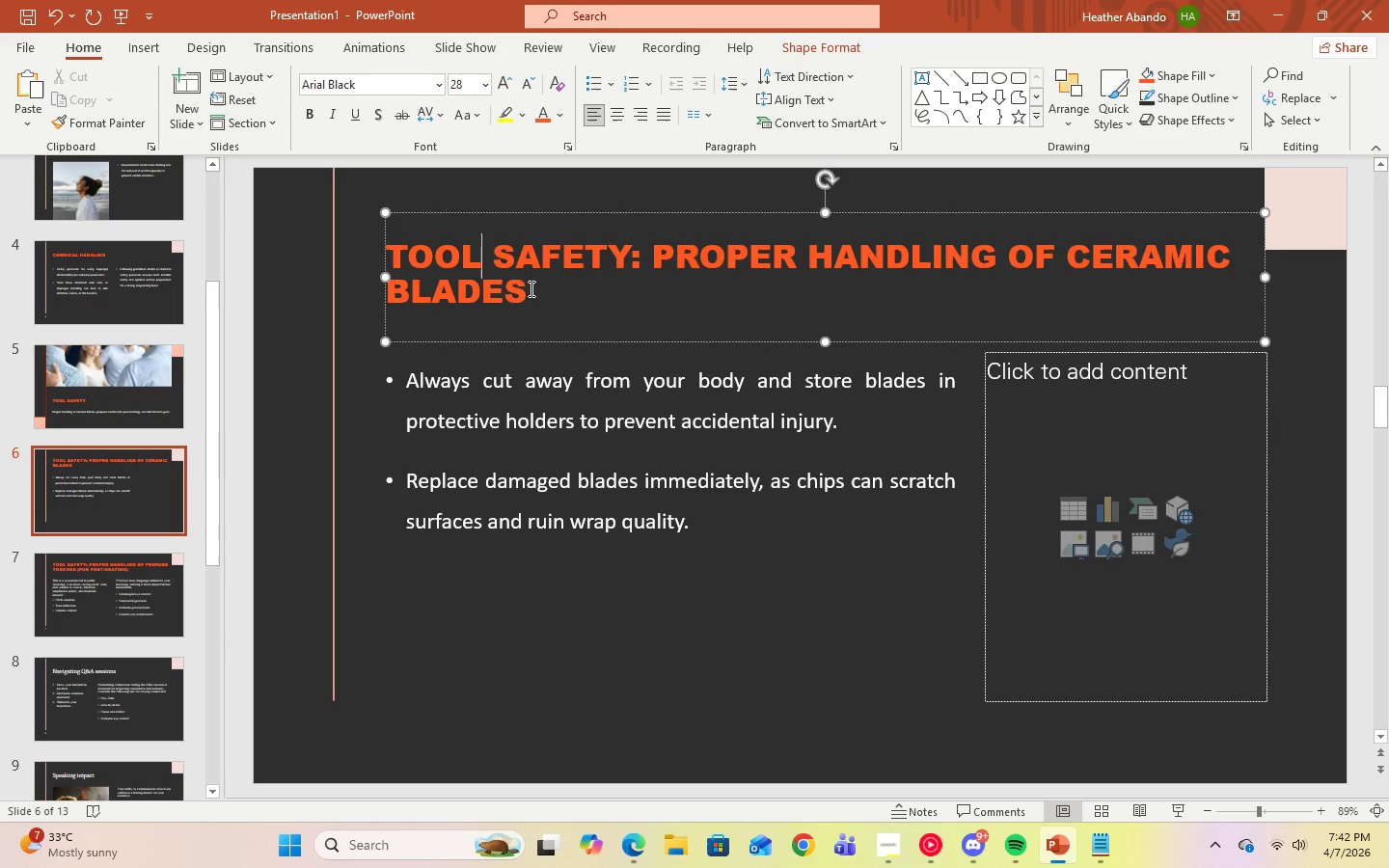 
triple_click([570, 300])
 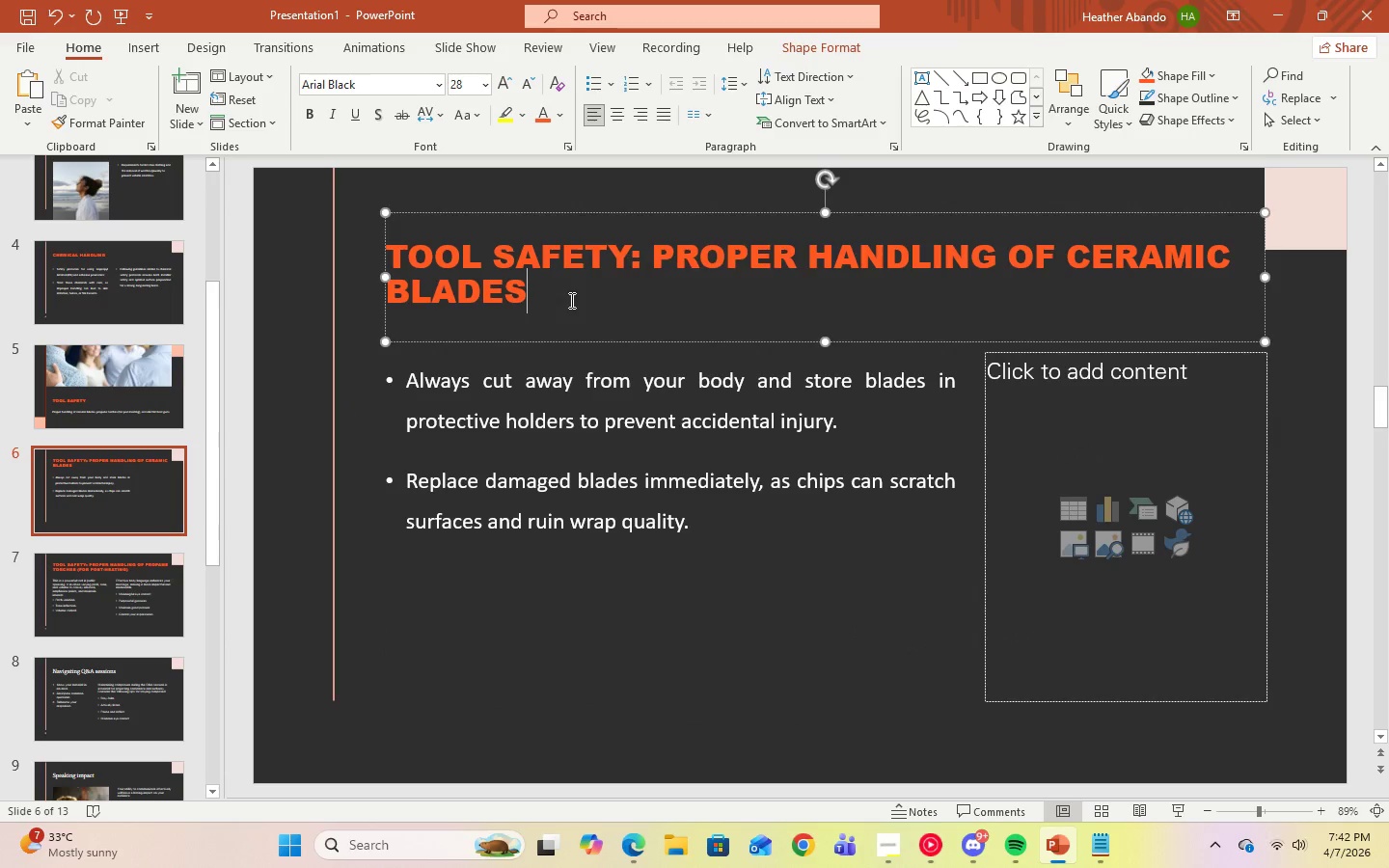 
left_click_drag(start_coordinate=[570, 300], to_coordinate=[425, 246])
 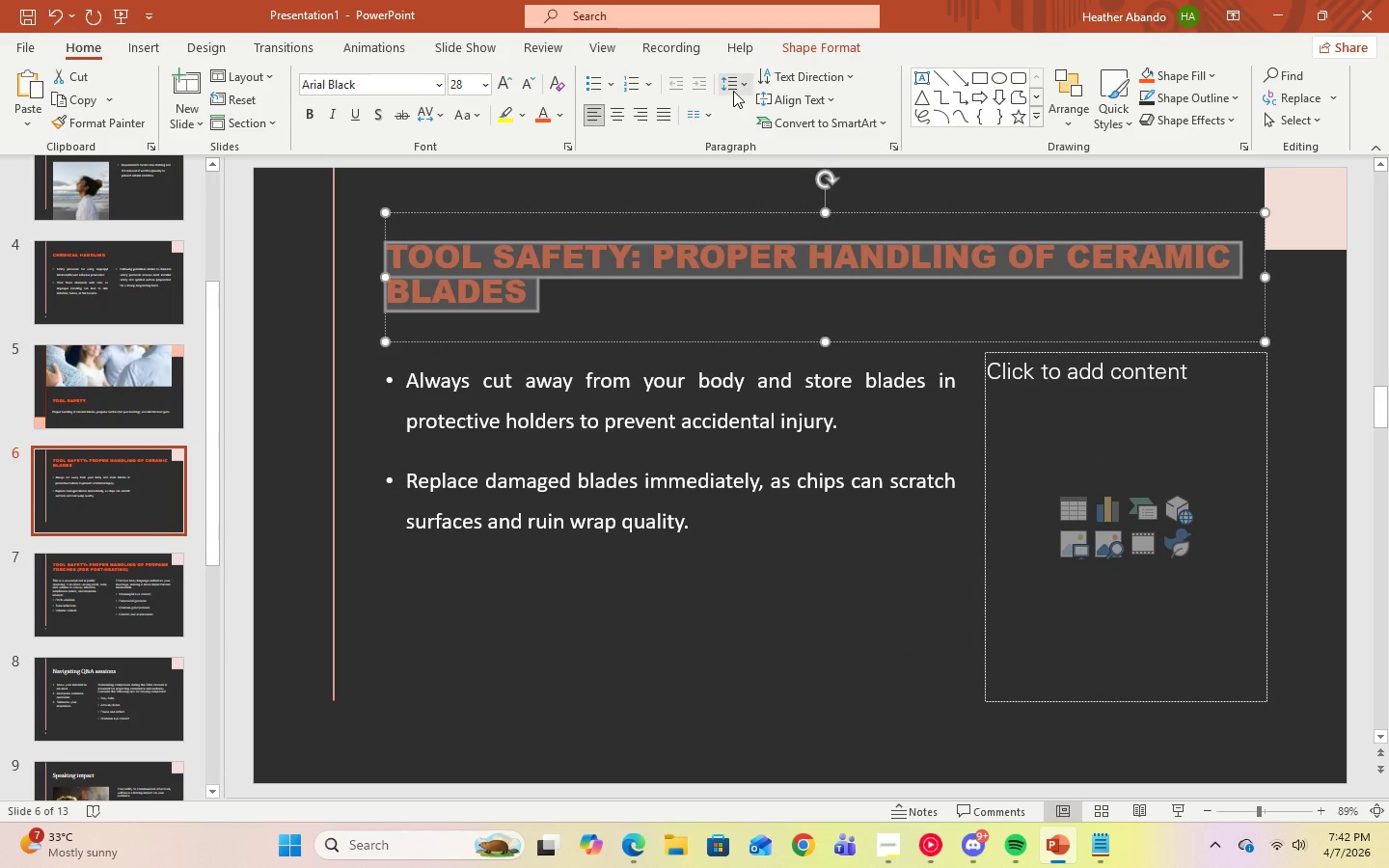 
left_click([738, 89])
 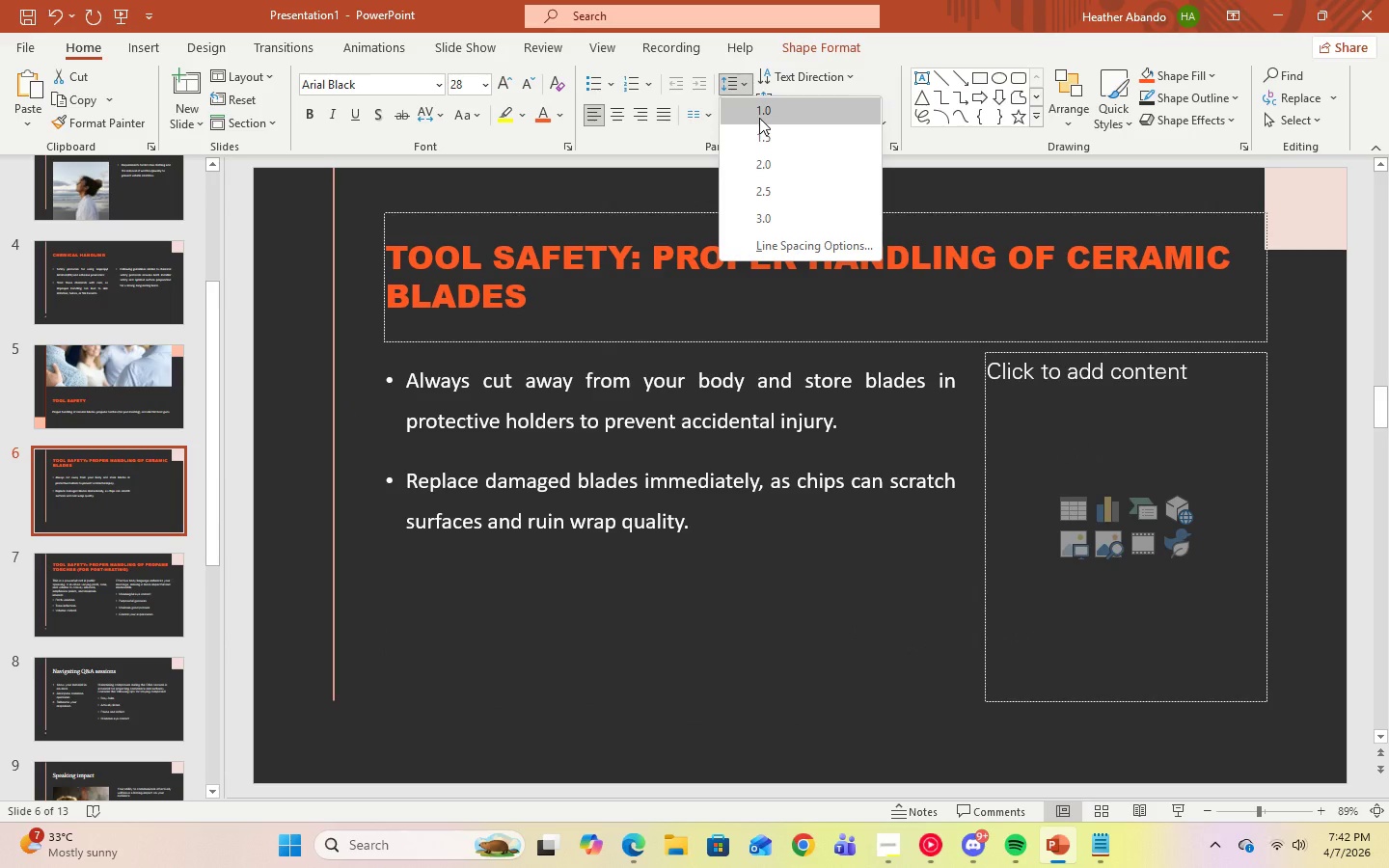 
left_click([670, 668])
 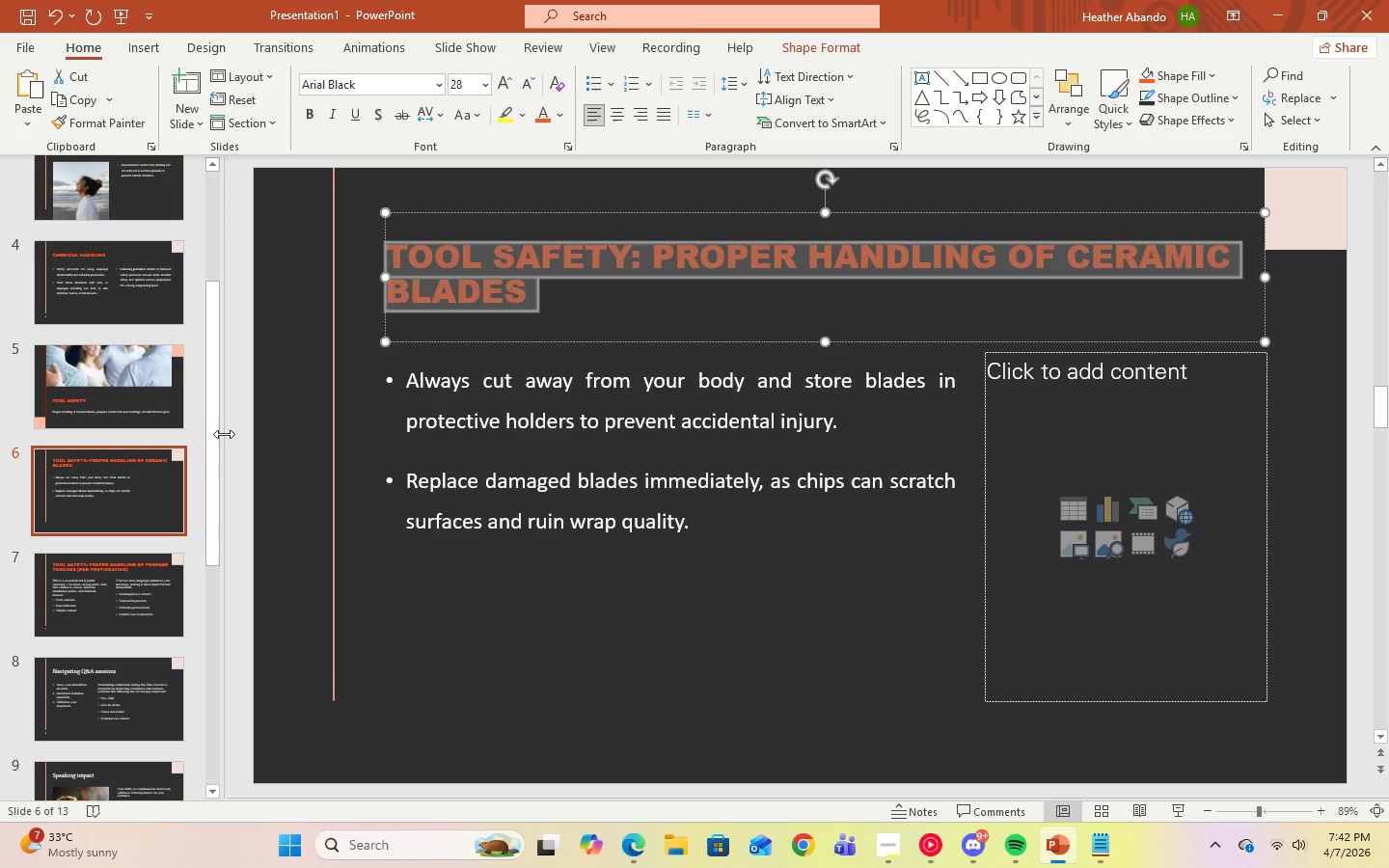 
left_click_drag(start_coordinate=[211, 428], to_coordinate=[195, 231])
 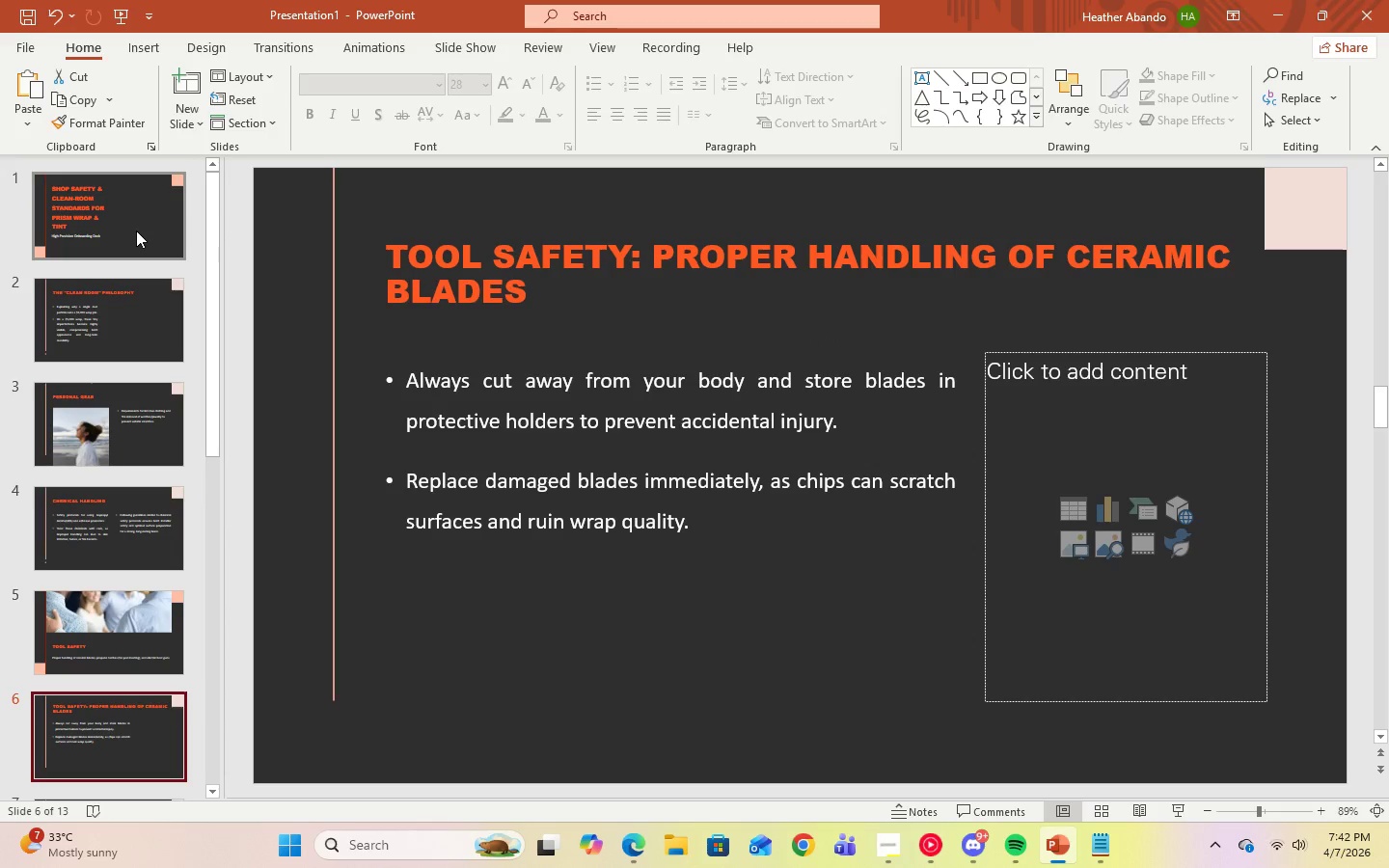 
left_click([136, 231])
 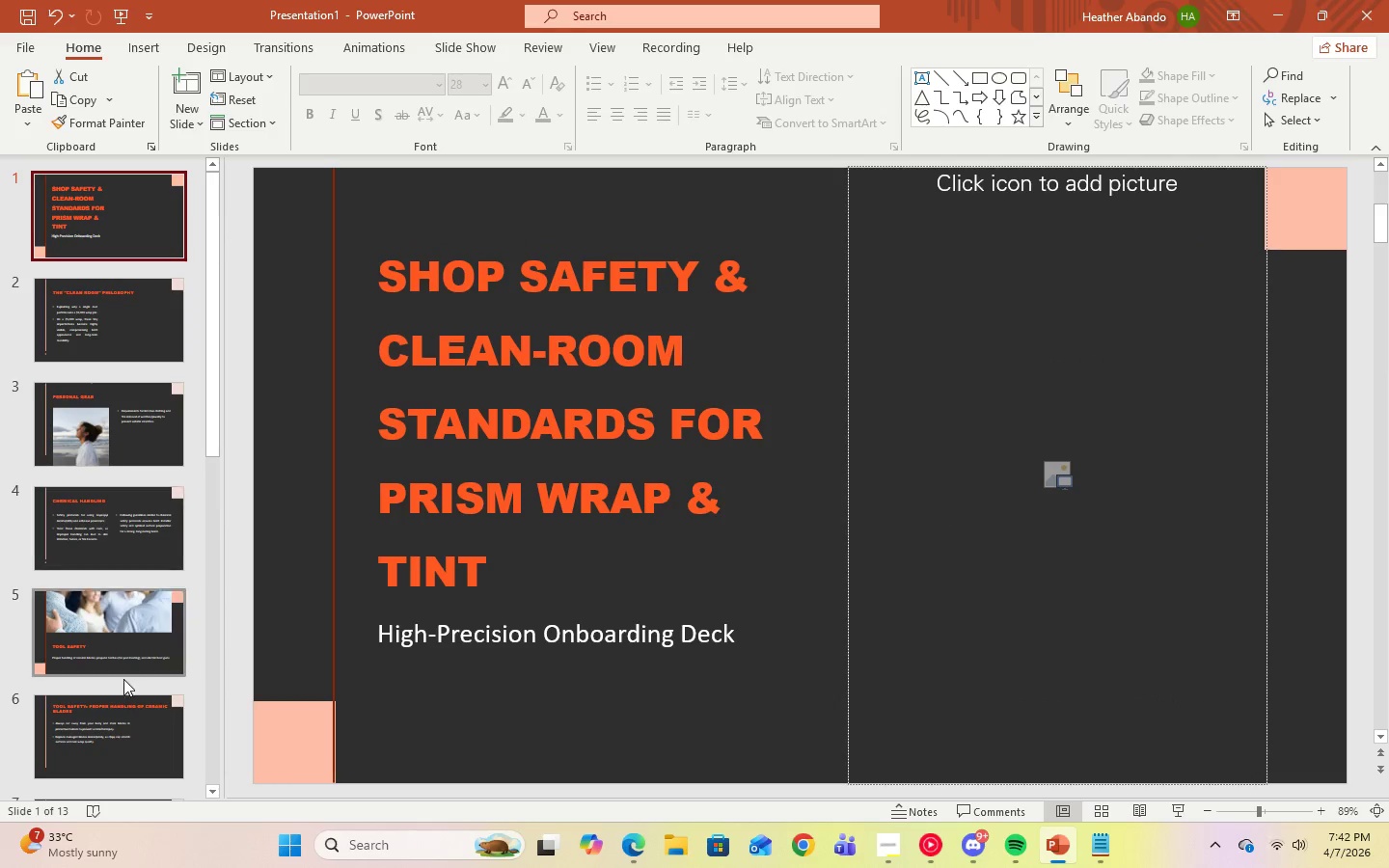 
left_click([114, 751])
 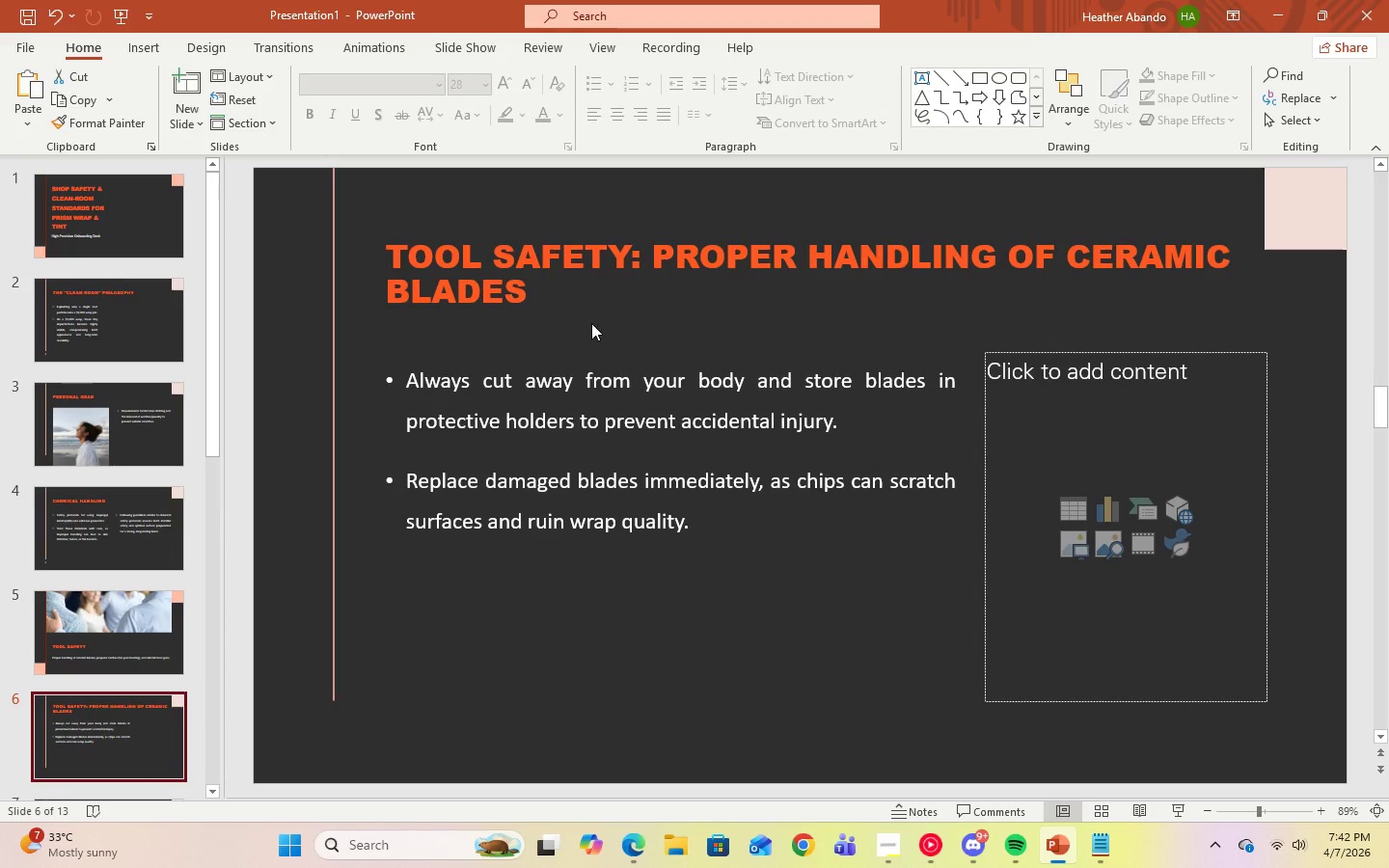 
left_click([566, 296])
 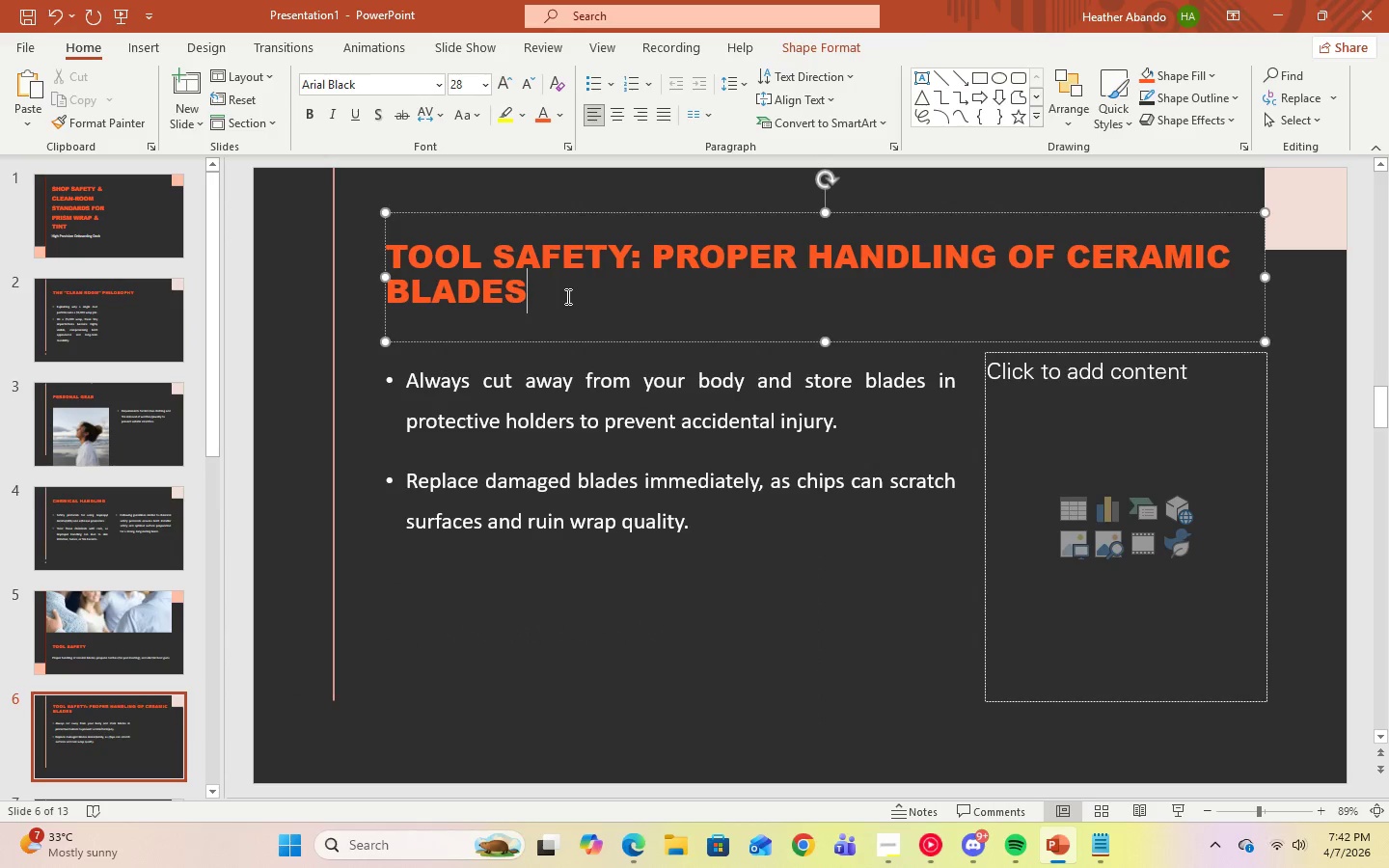 
left_click_drag(start_coordinate=[566, 296], to_coordinate=[391, 254])
 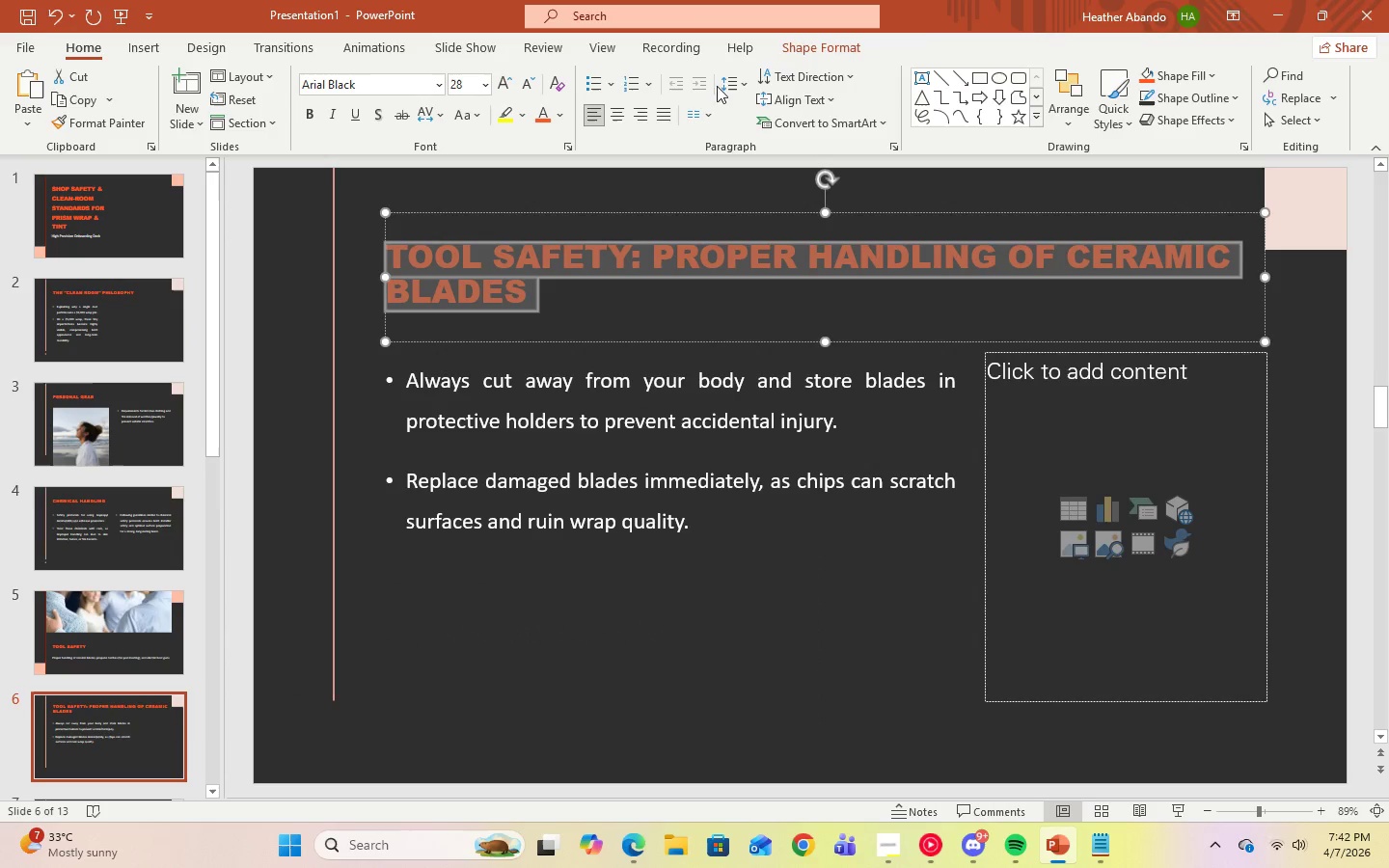 
left_click([743, 86])
 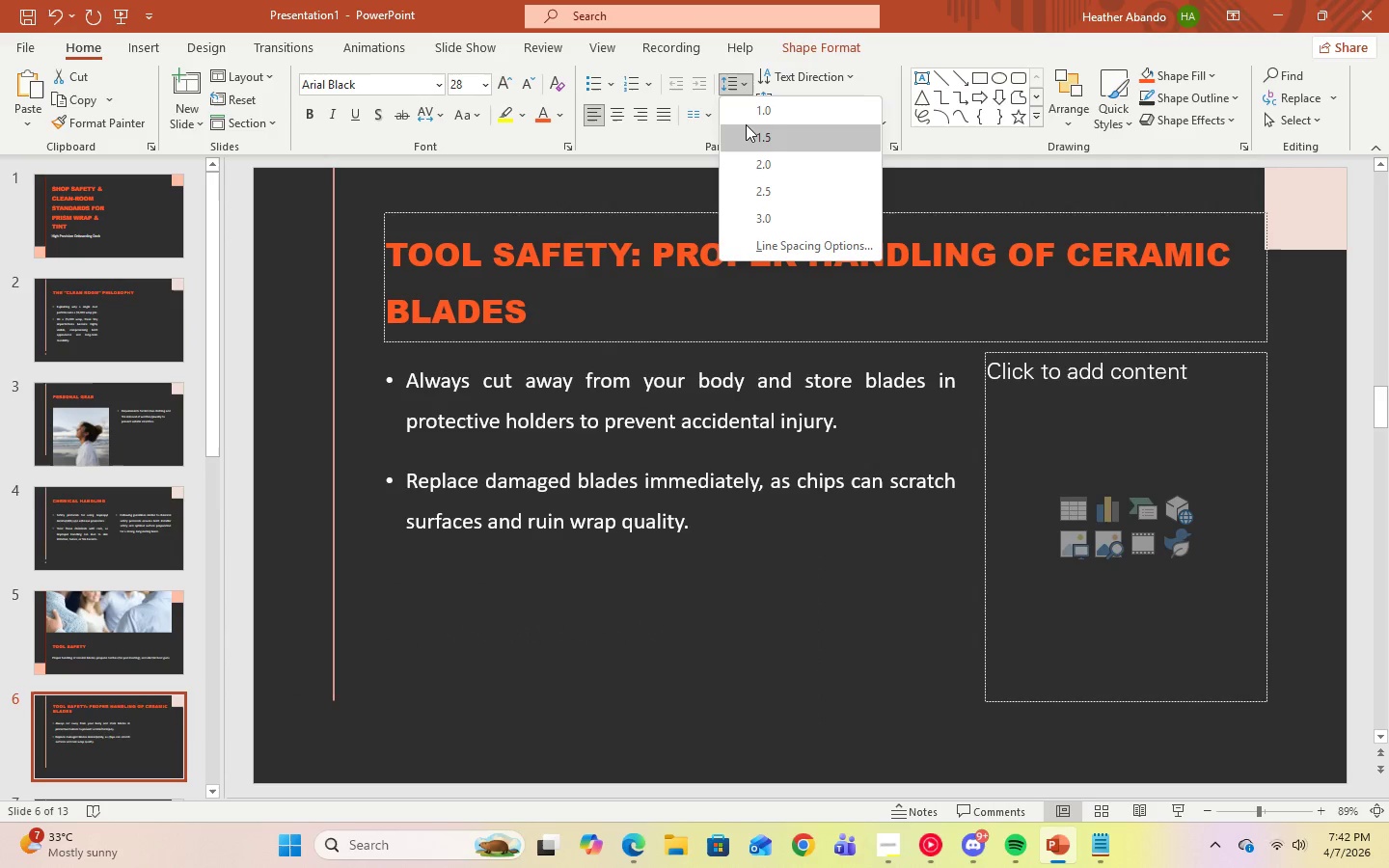 
left_click([746, 124])
 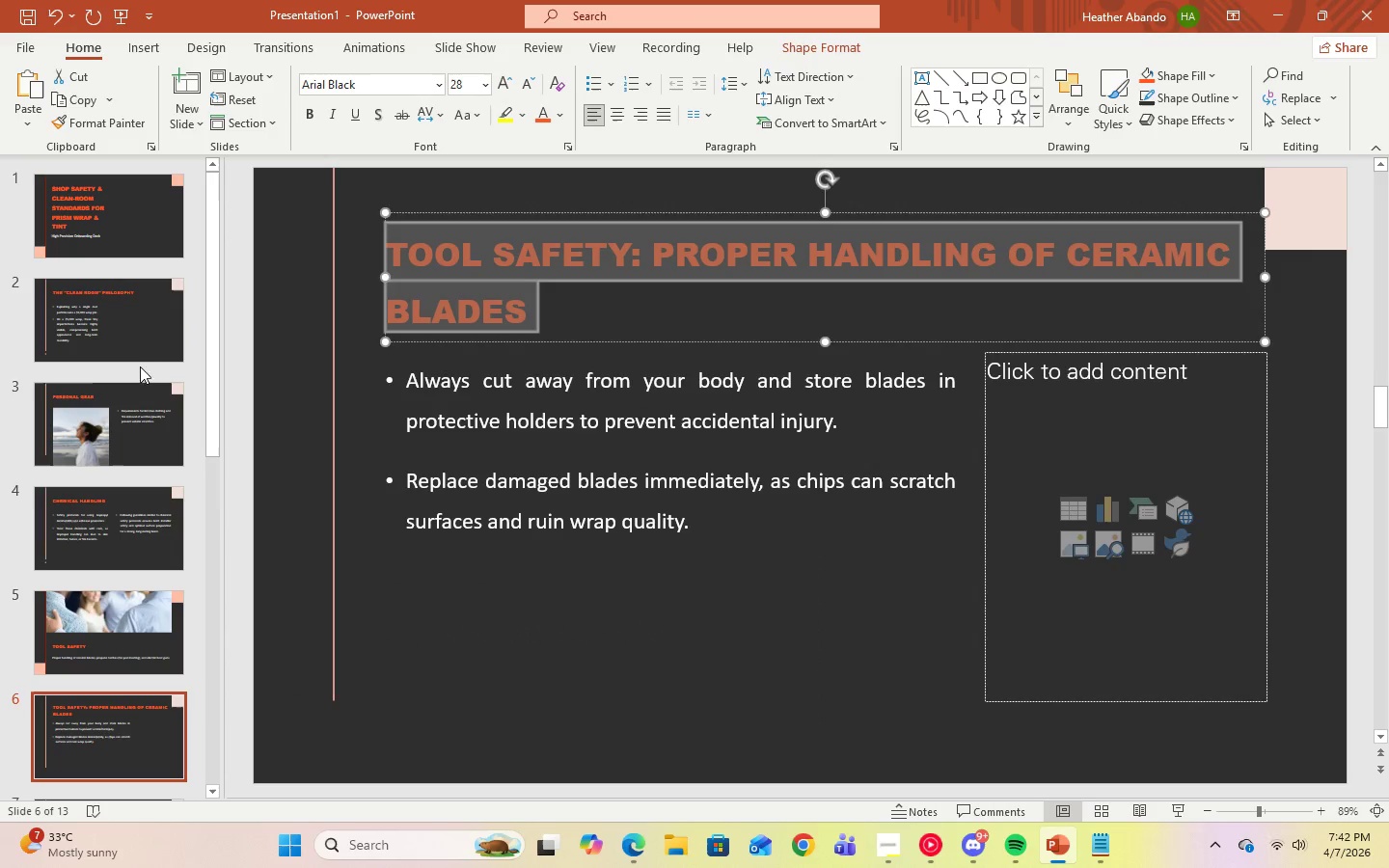 
left_click([552, 665])
 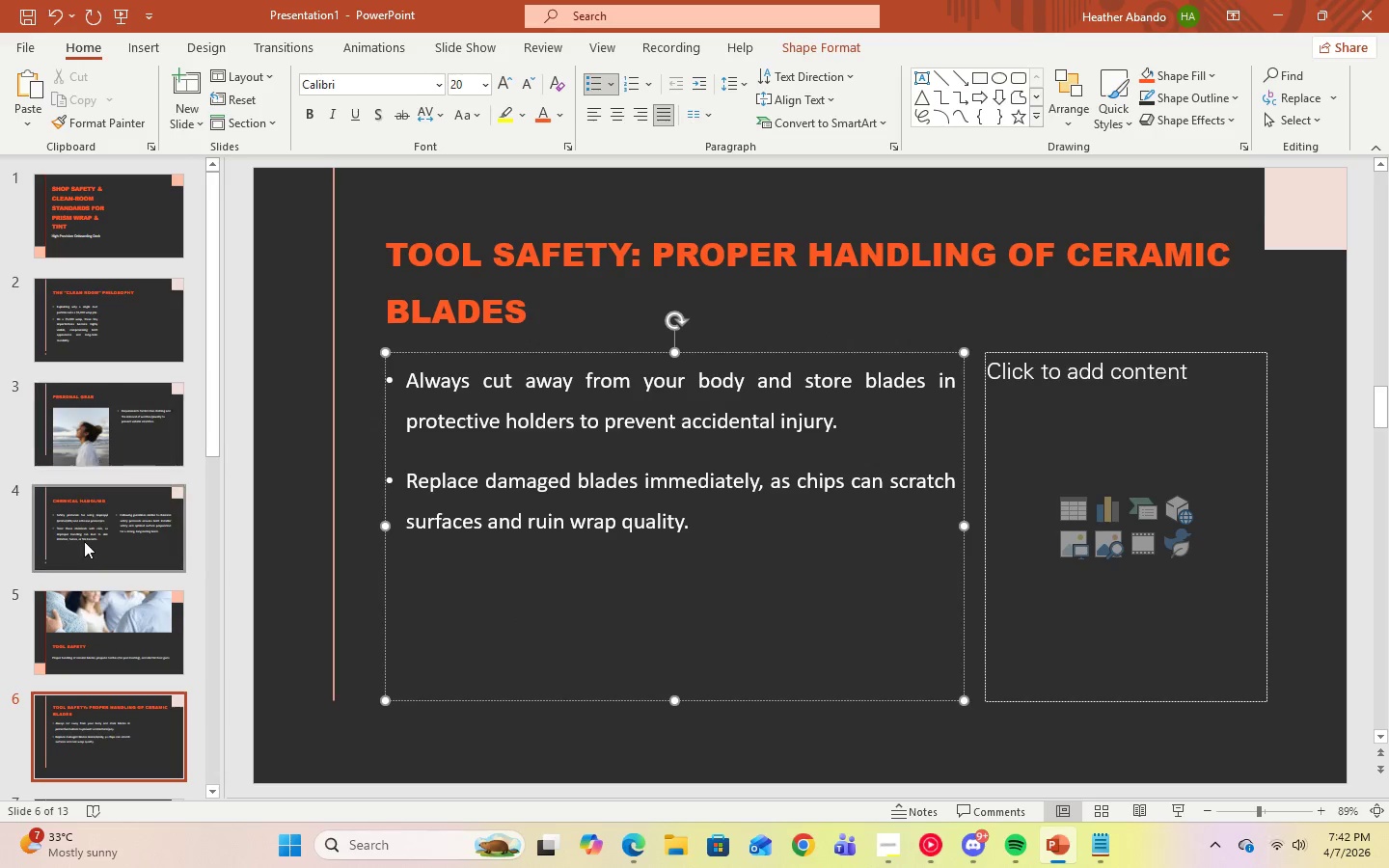 
left_click([94, 630])
 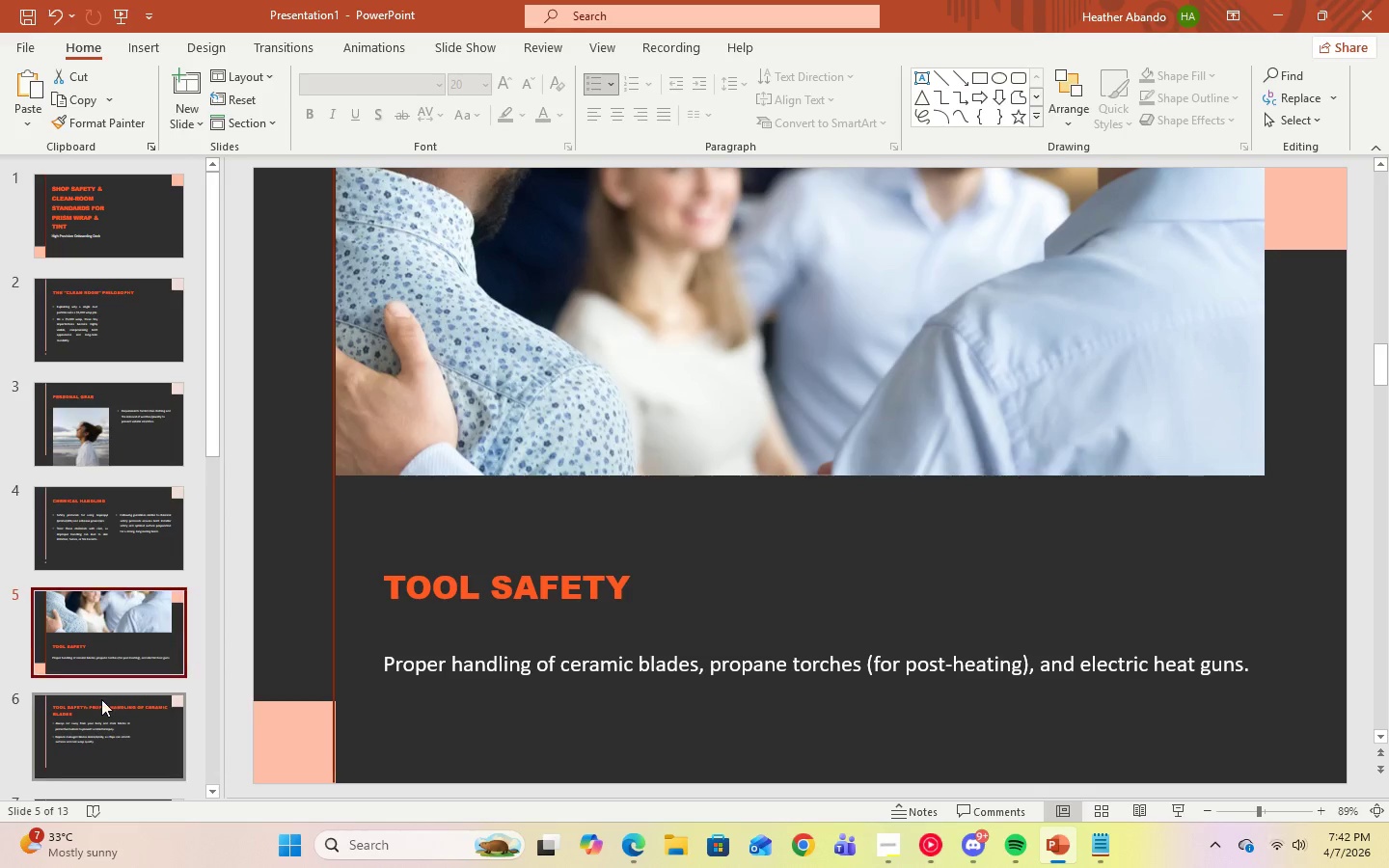 
left_click([101, 699])
 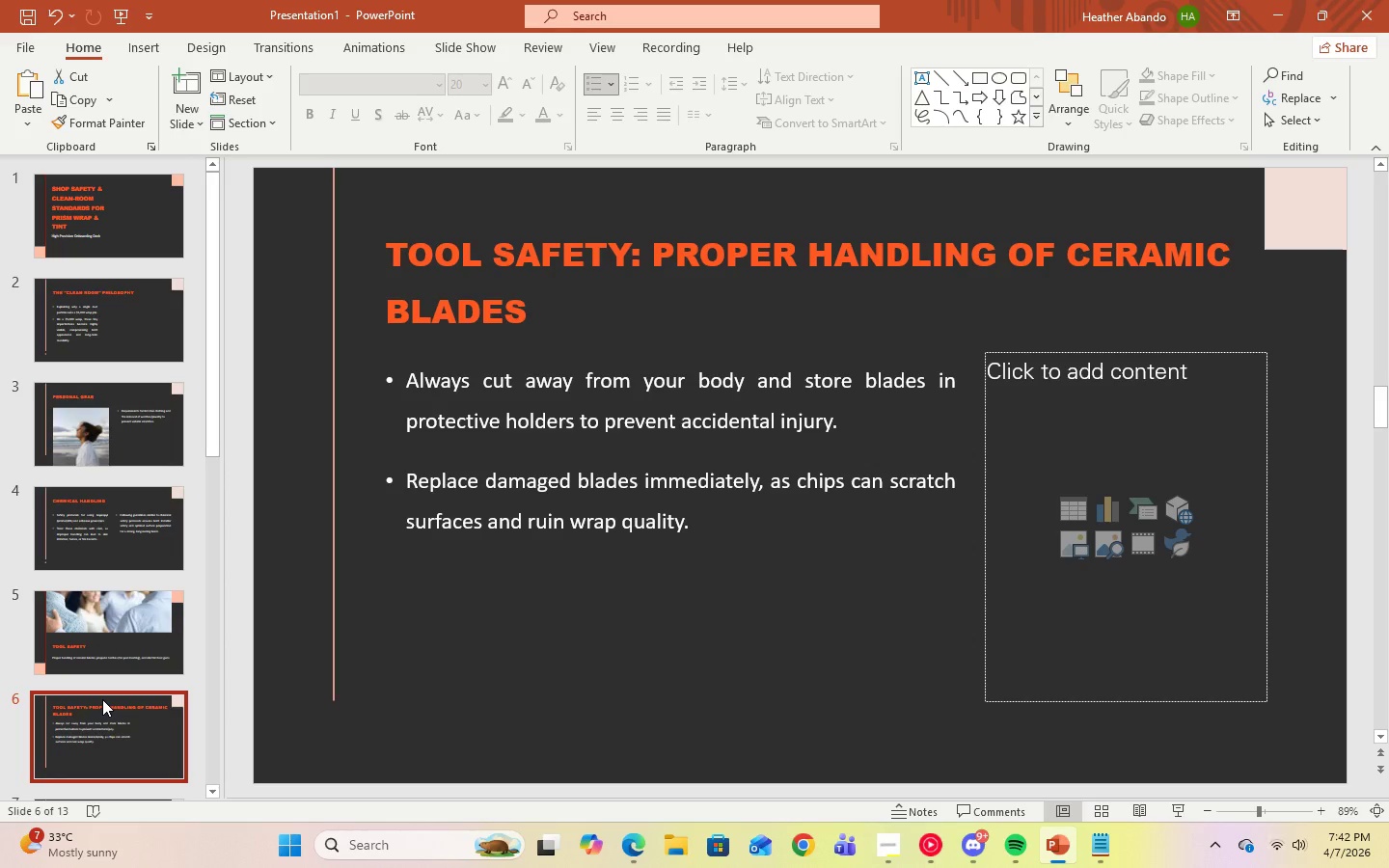 
scroll: coordinate [102, 699], scroll_direction: down, amount: 2.0
 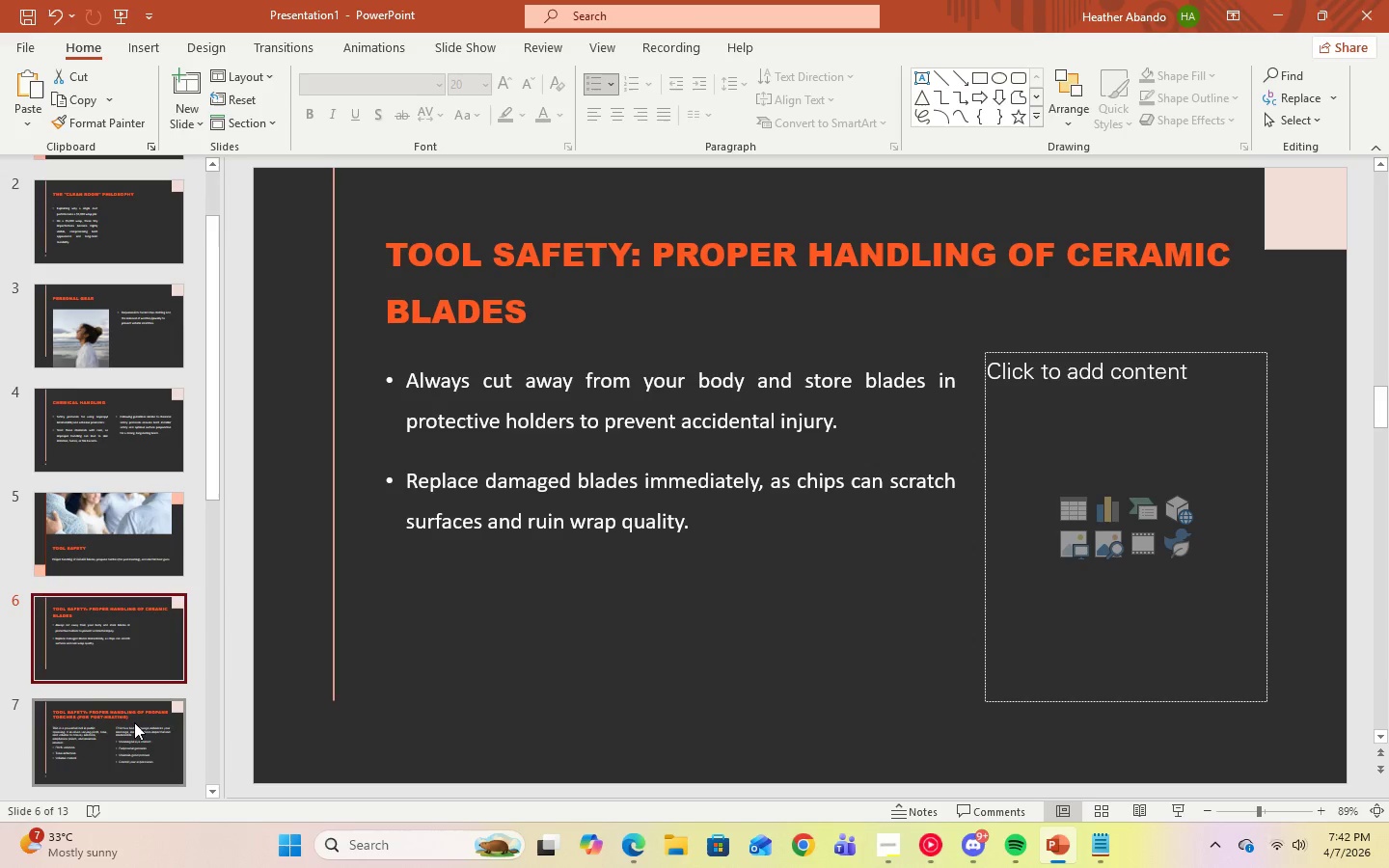 
left_click([134, 722])
 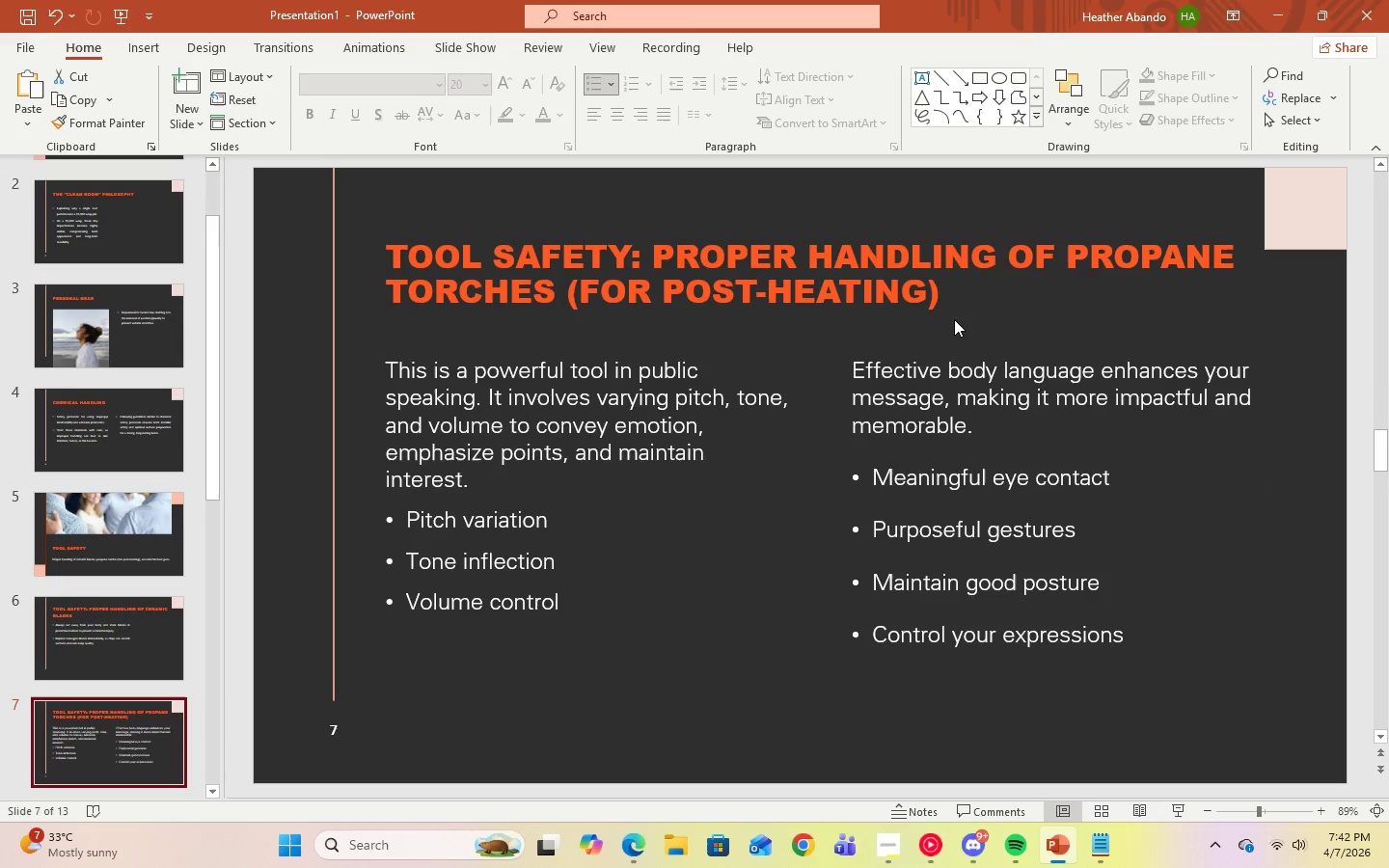 
left_click([947, 291])
 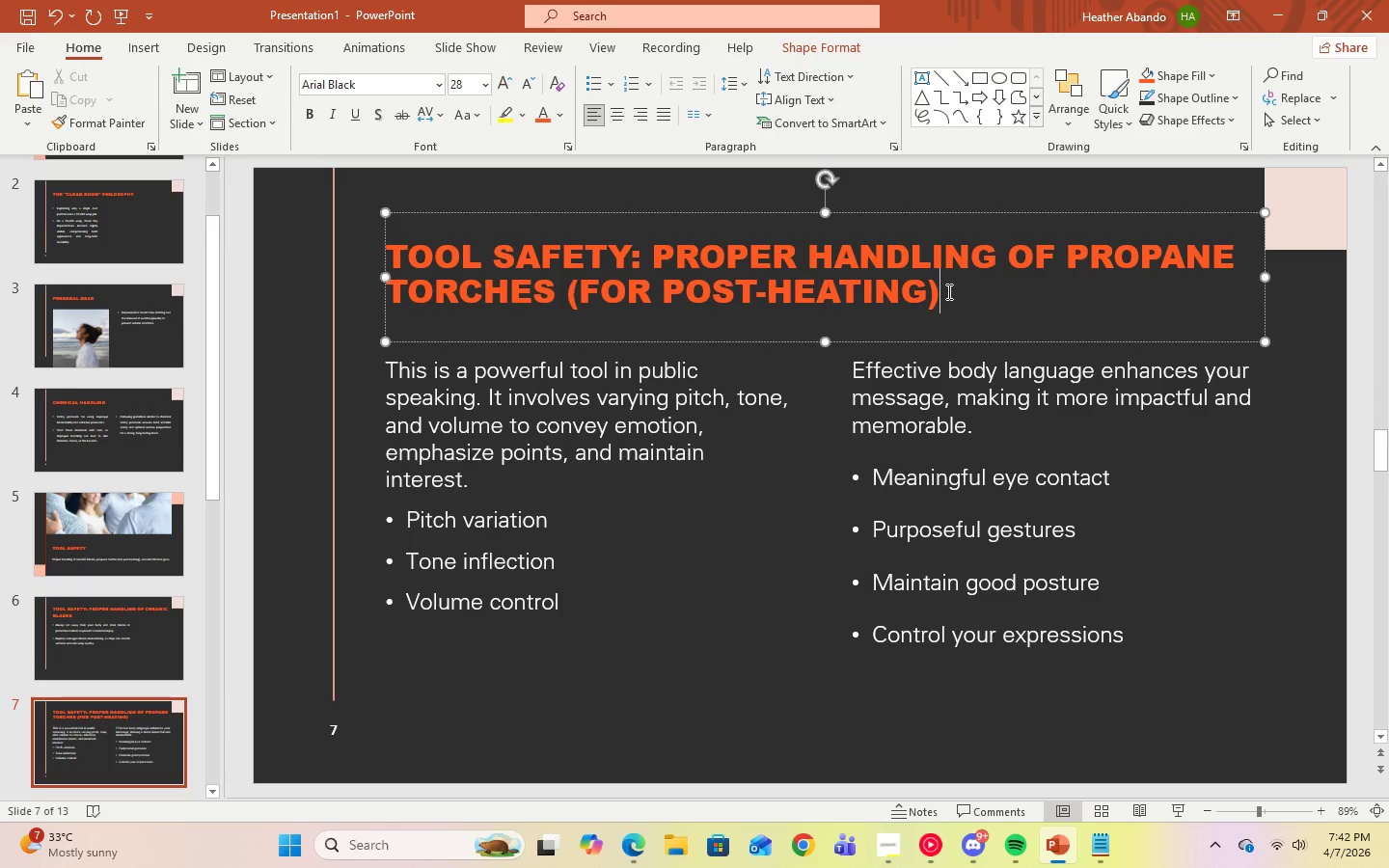 
left_click_drag(start_coordinate=[947, 291], to_coordinate=[457, 250])
 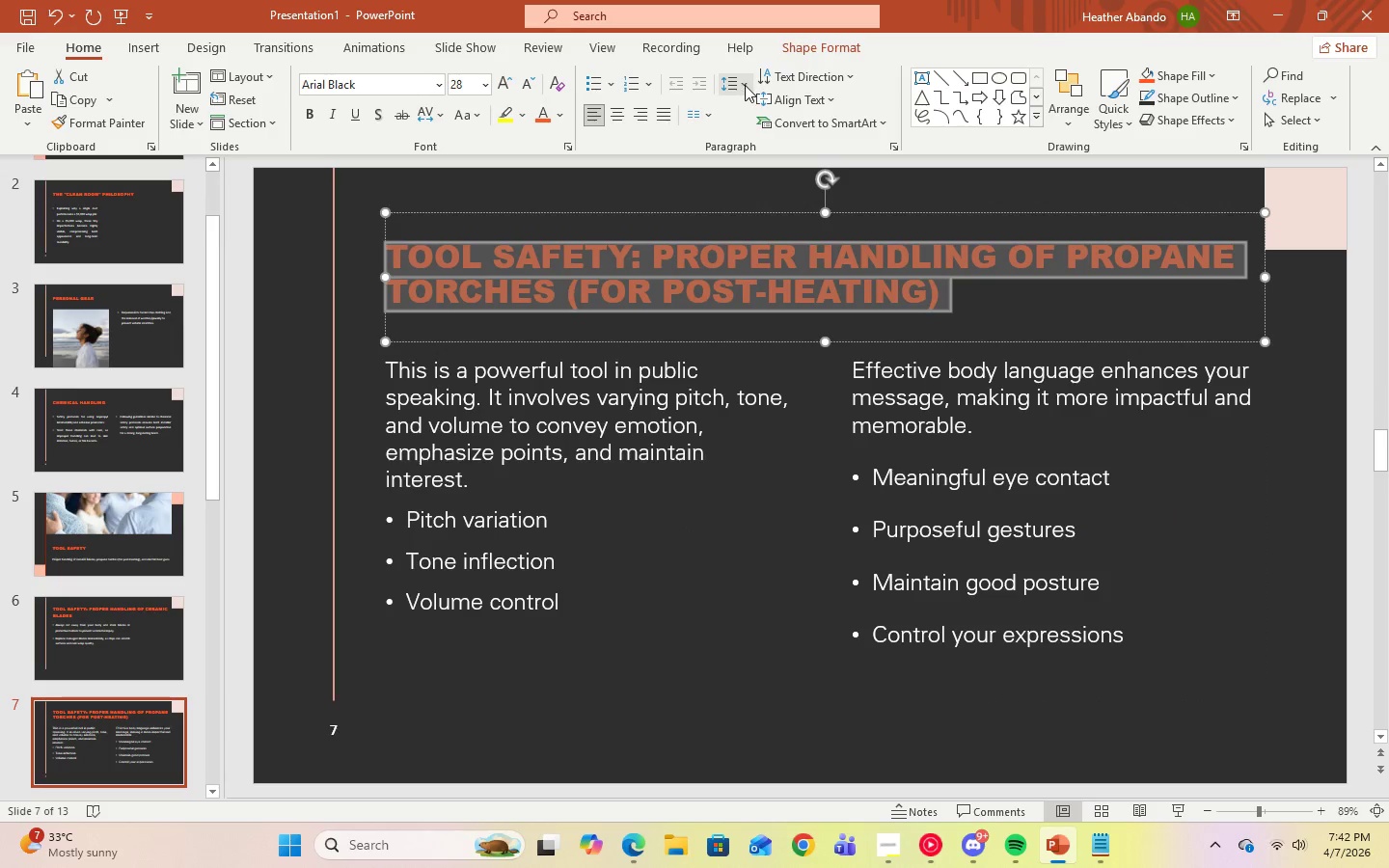 
left_click([745, 86])
 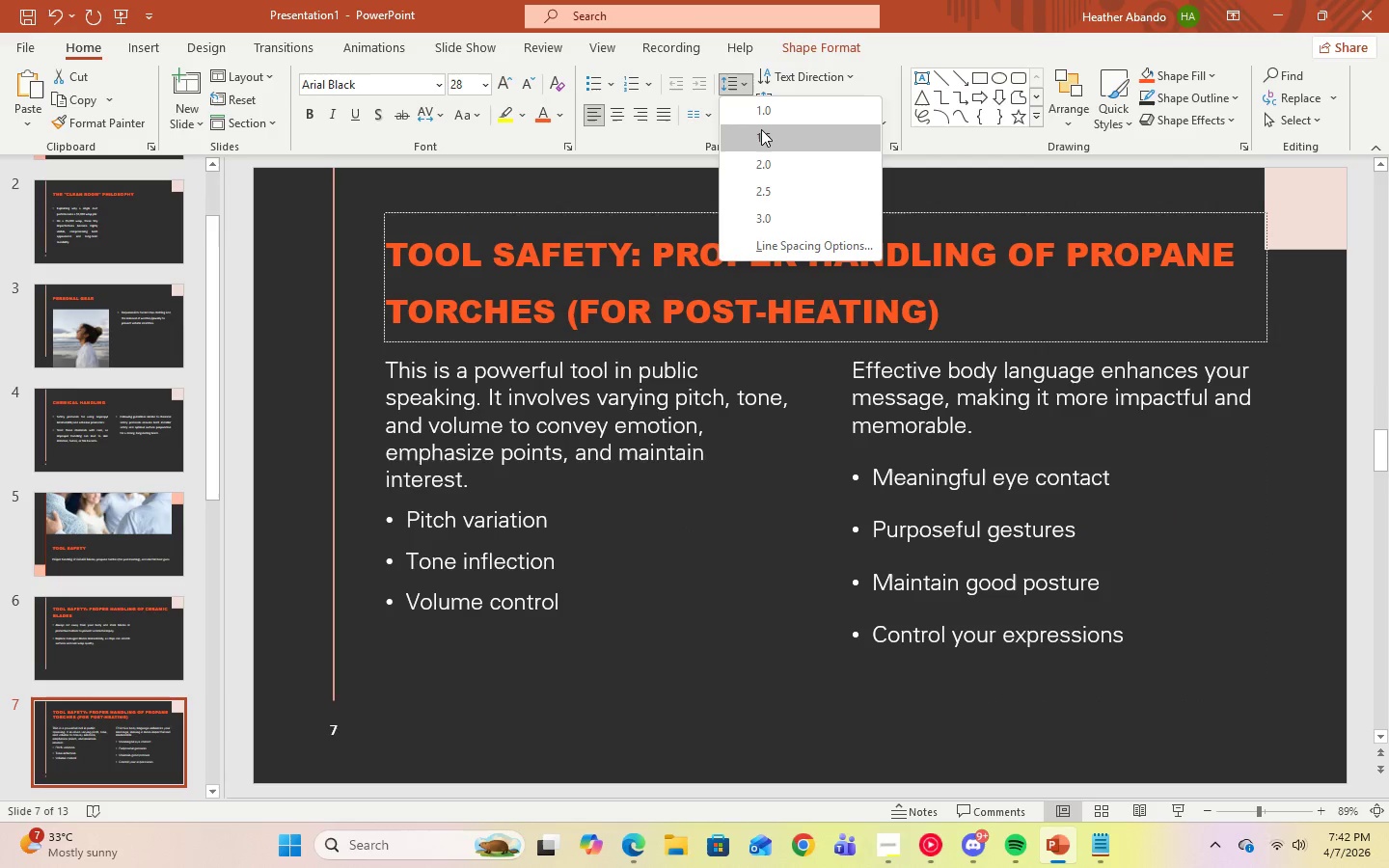 
left_click([761, 129])
 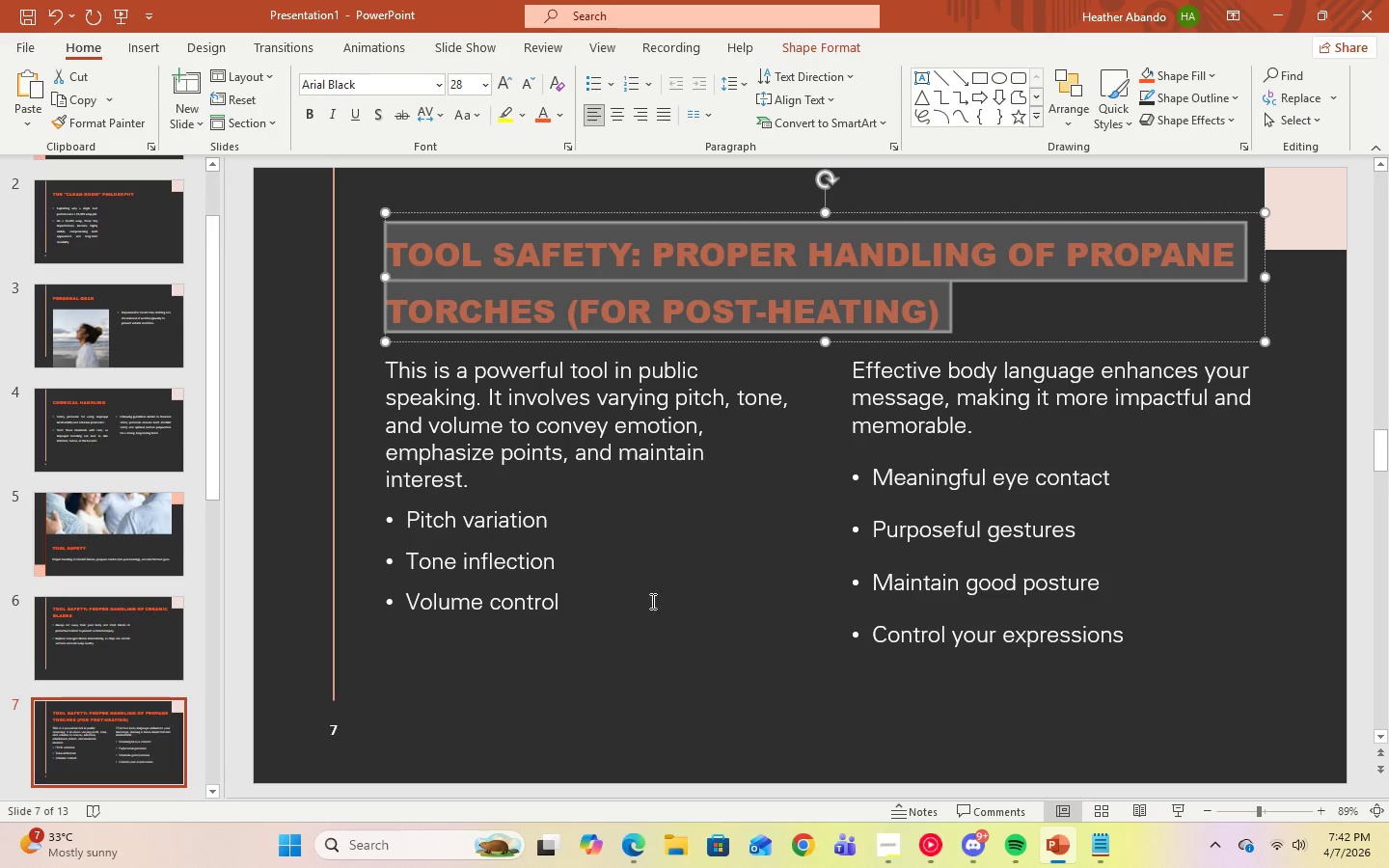 
left_click([675, 642])
 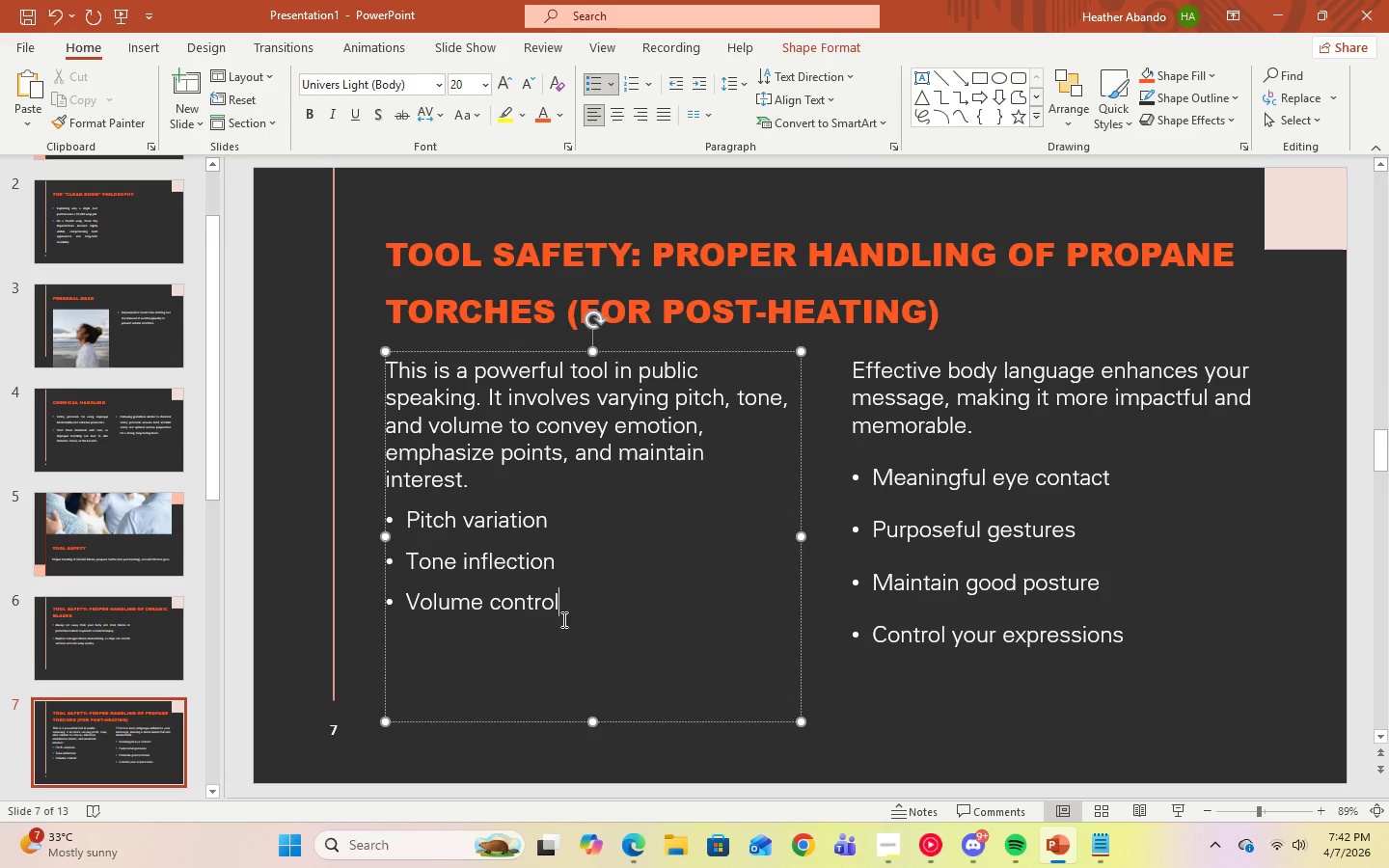 
left_click_drag(start_coordinate=[567, 606], to_coordinate=[394, 370])
 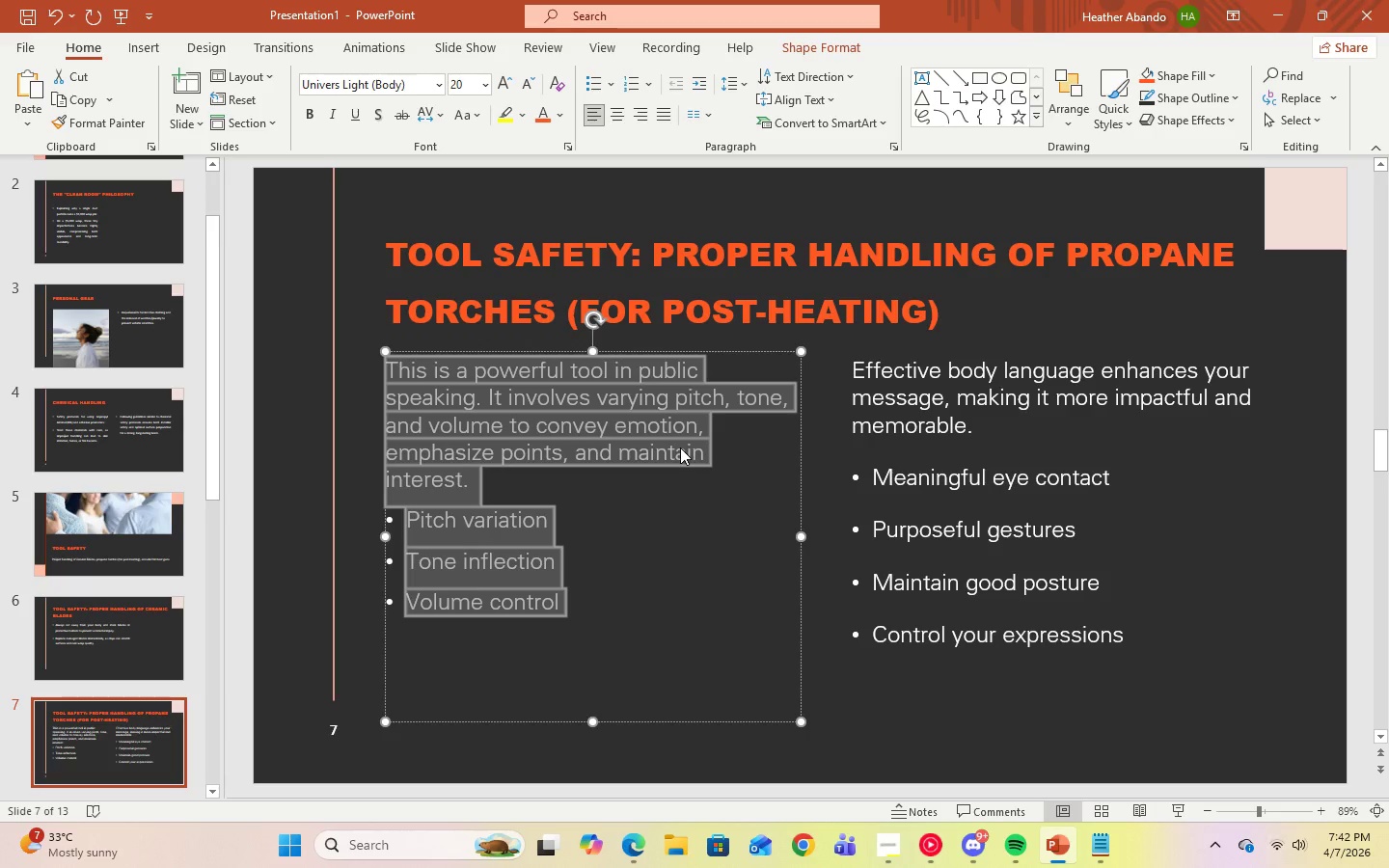 
key(Backspace)
 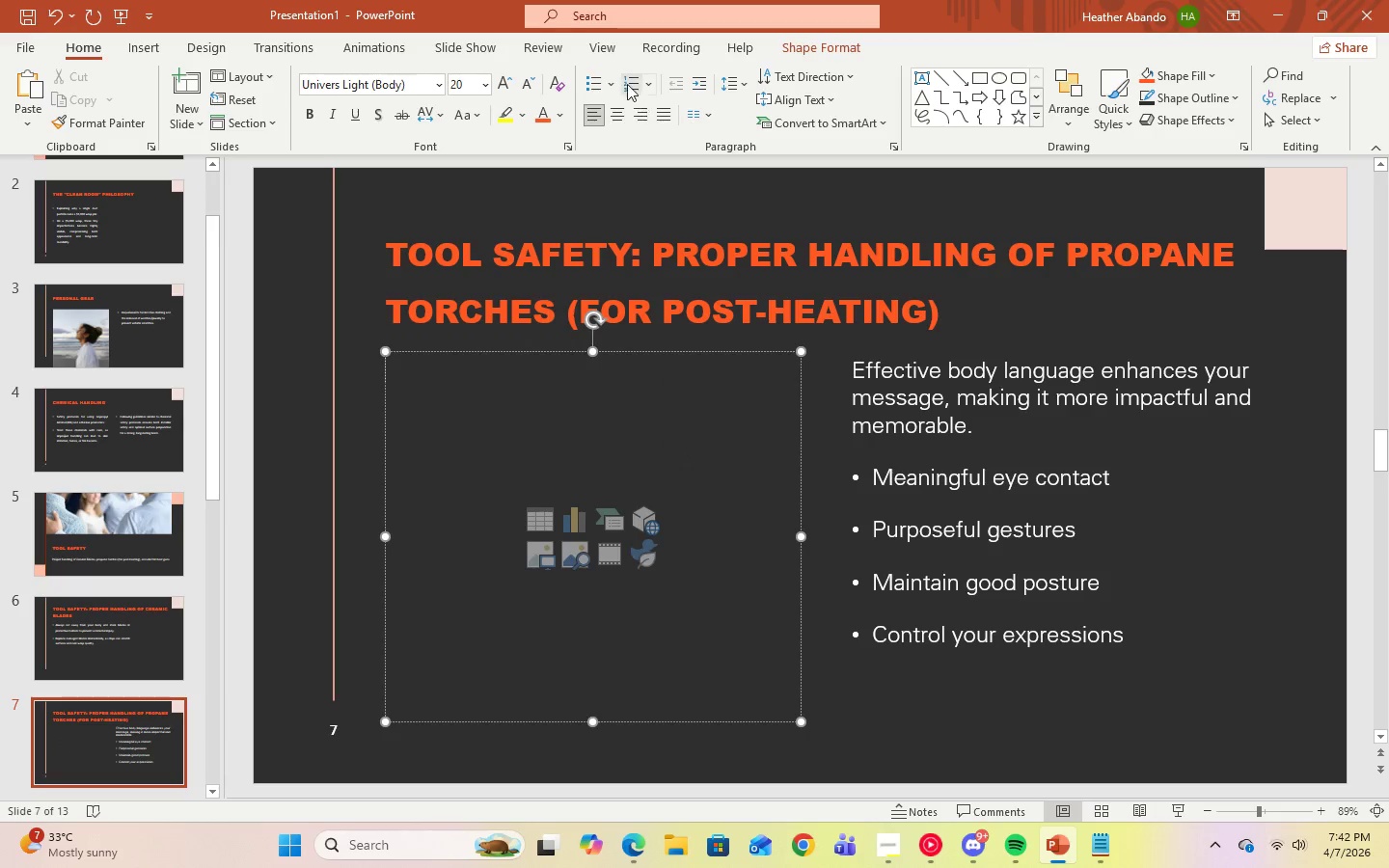 
left_click([605, 81])
 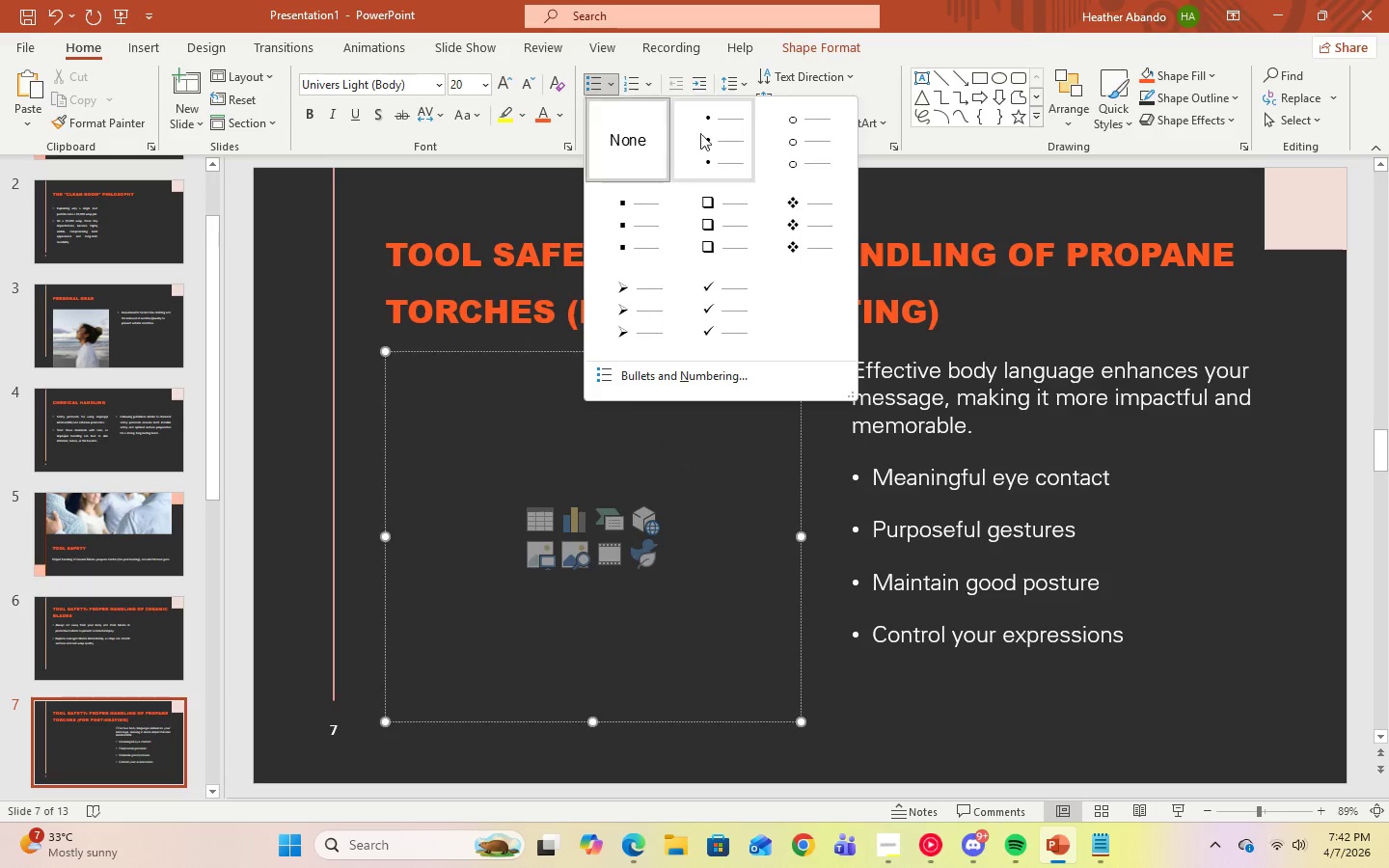 
left_click([711, 133])
 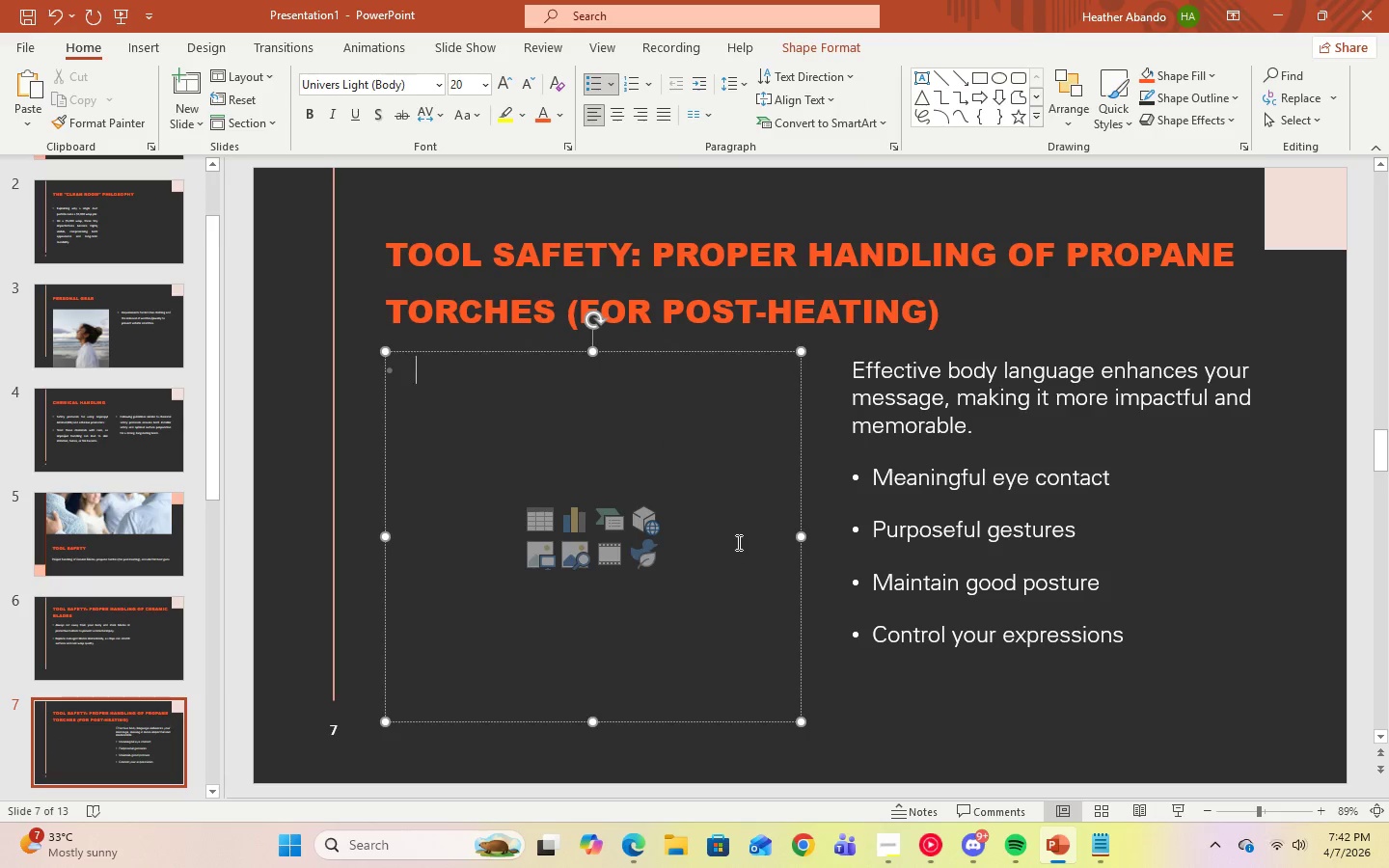 
type(check )
 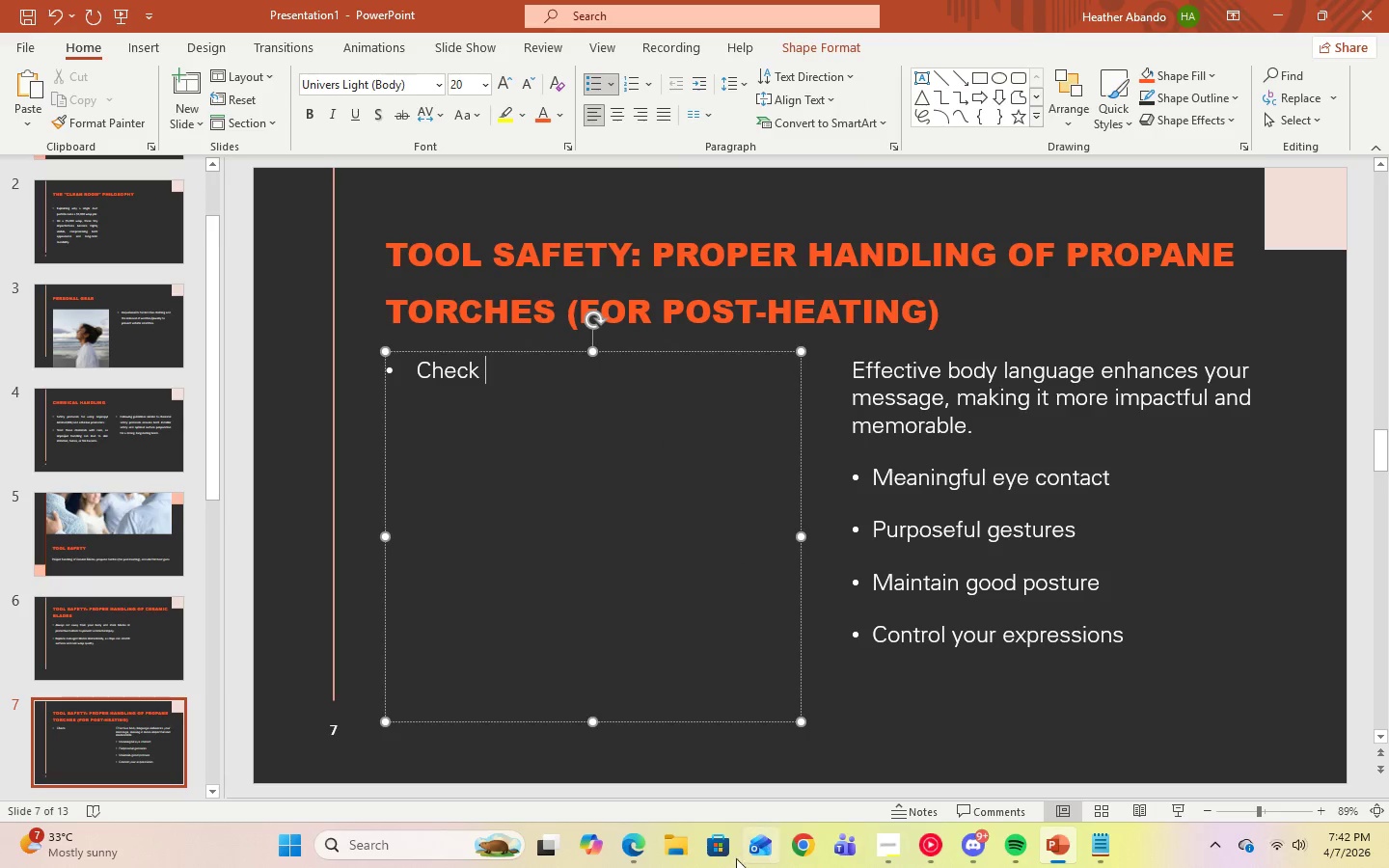 
left_click([642, 852])
 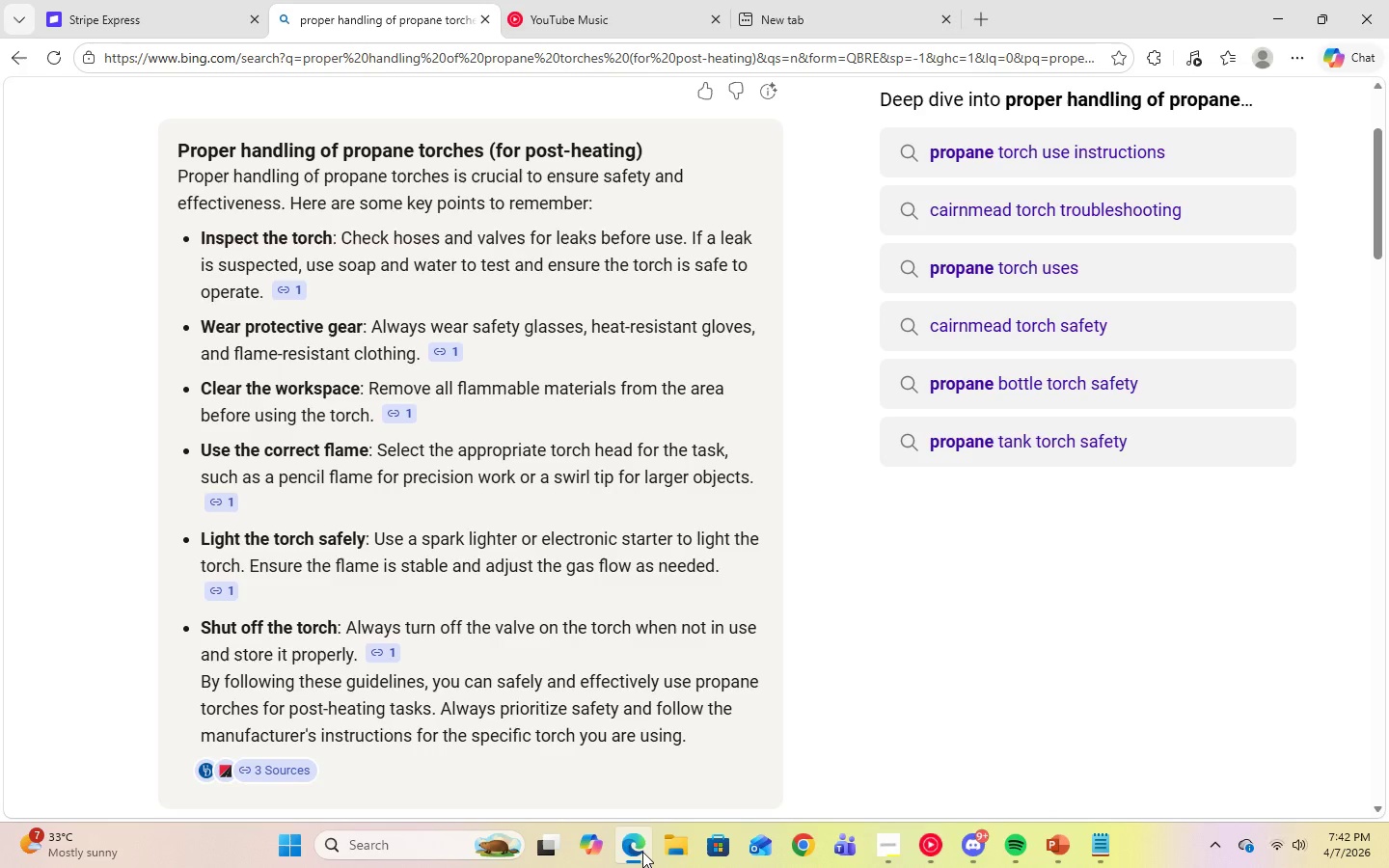 
left_click([642, 852])
 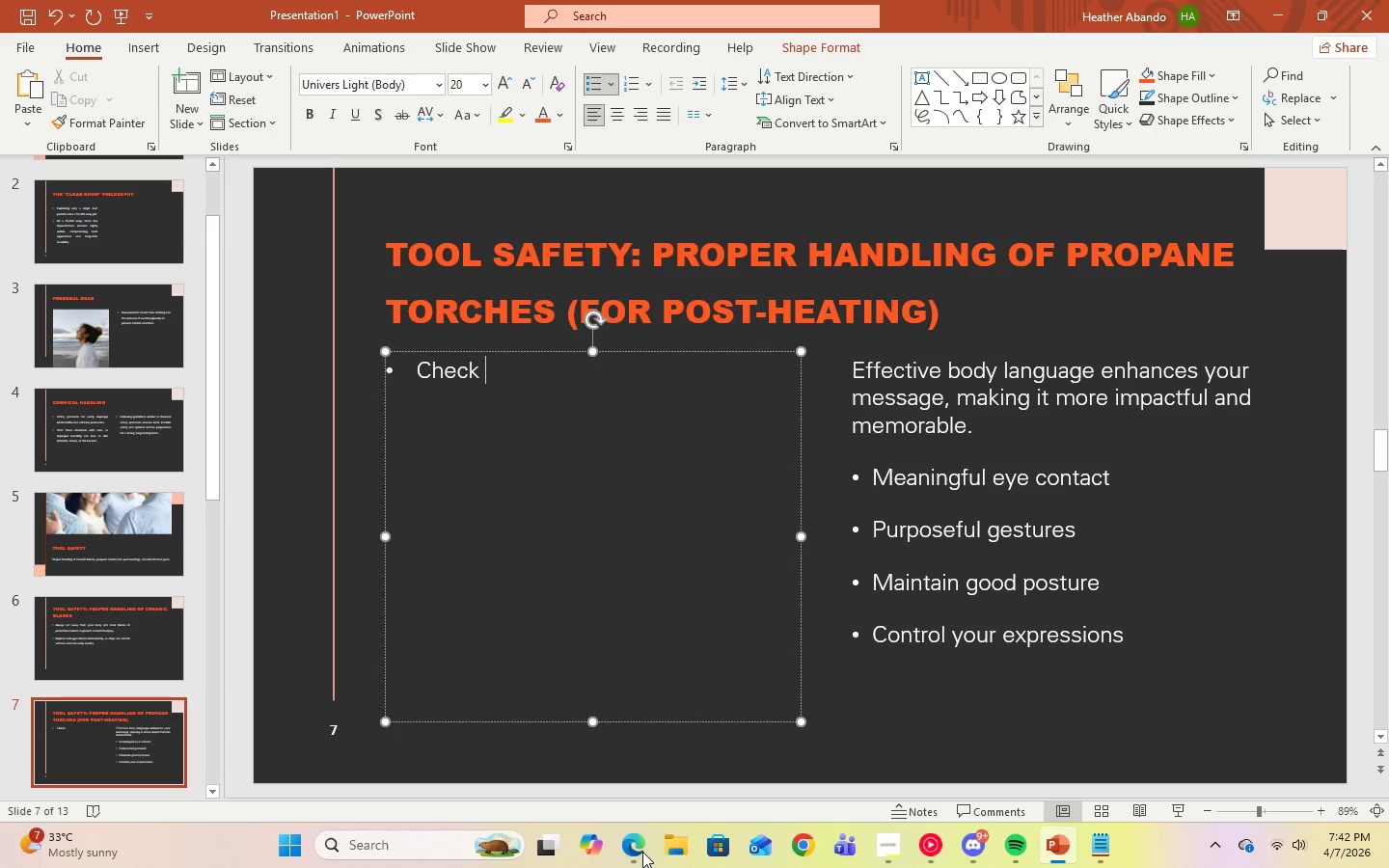 
type(hose )
key(Backspace)
type(s and vales )
key(Backspace)
key(Backspace)
key(Backspace)
type(ves for leaks before use.)
 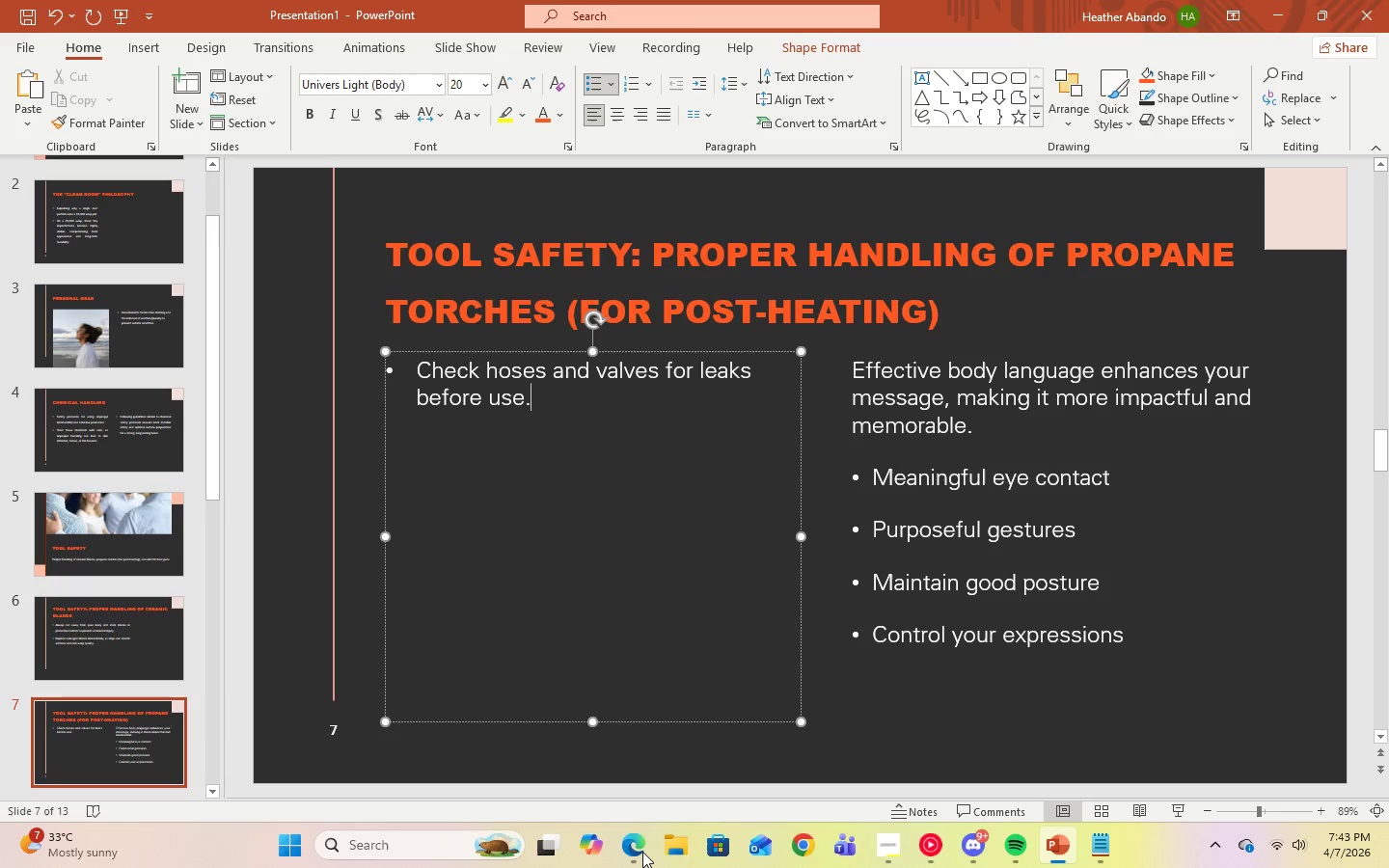 
key(Enter)
 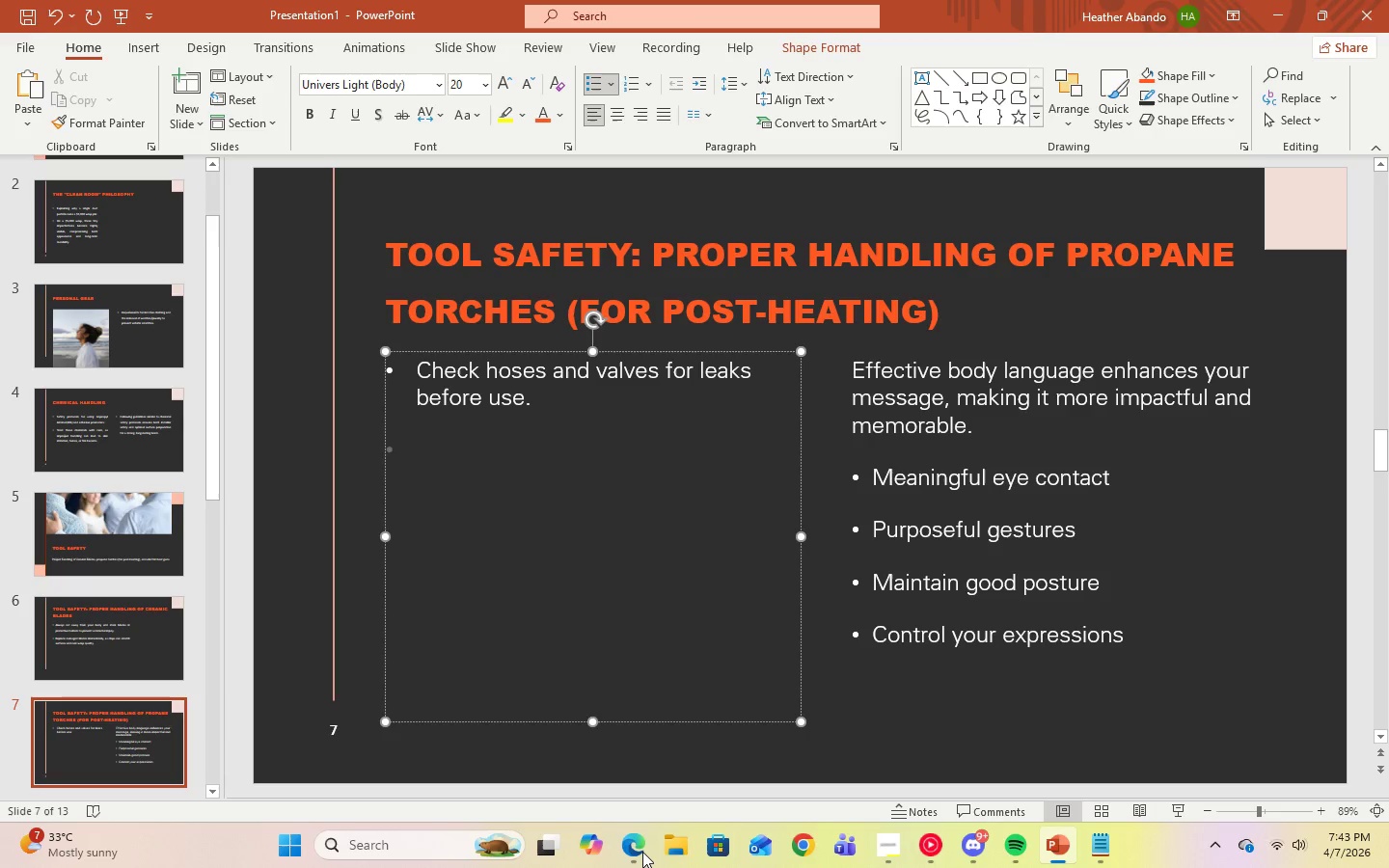 
left_click([642, 852])
 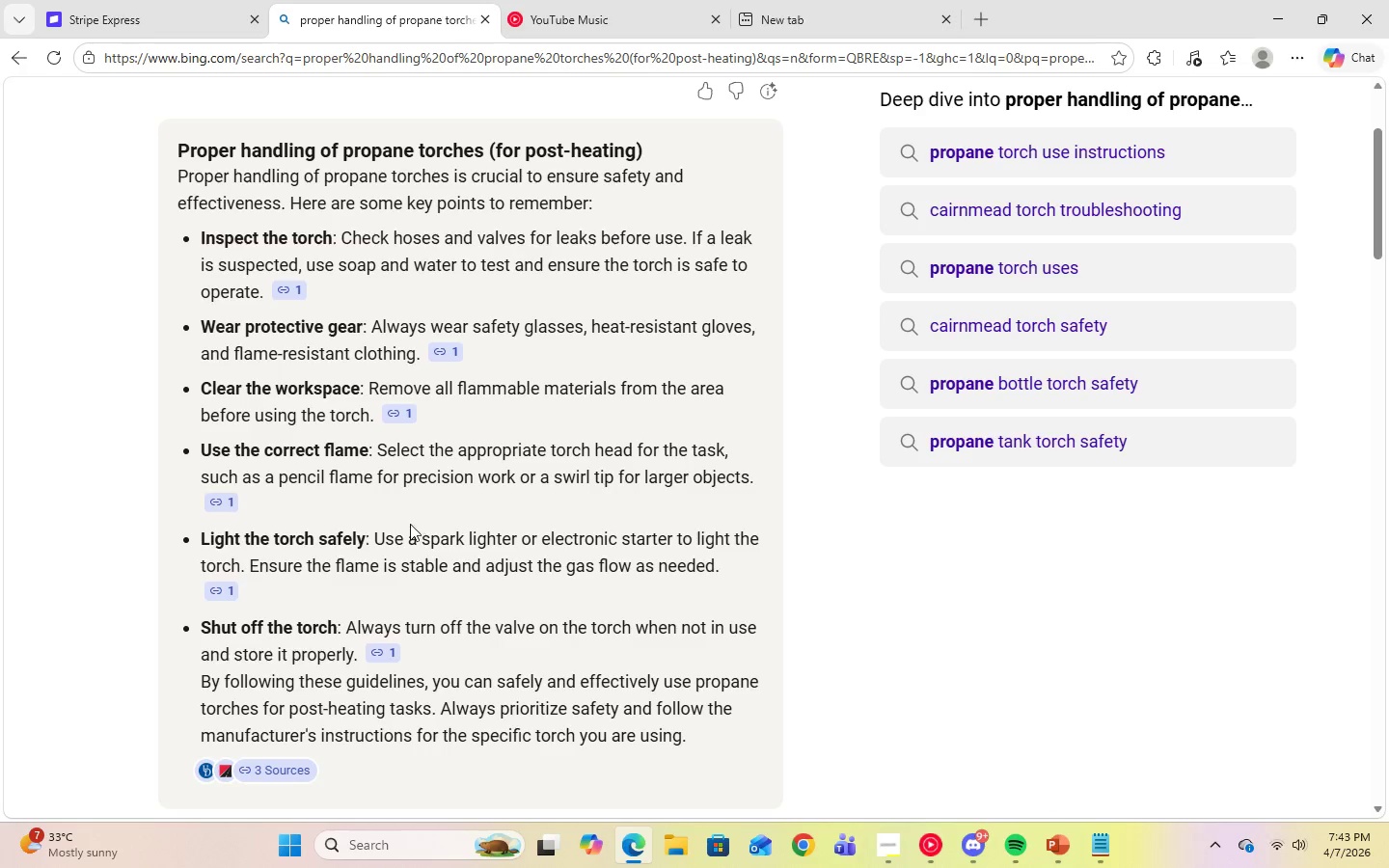 
wait(16.47)
 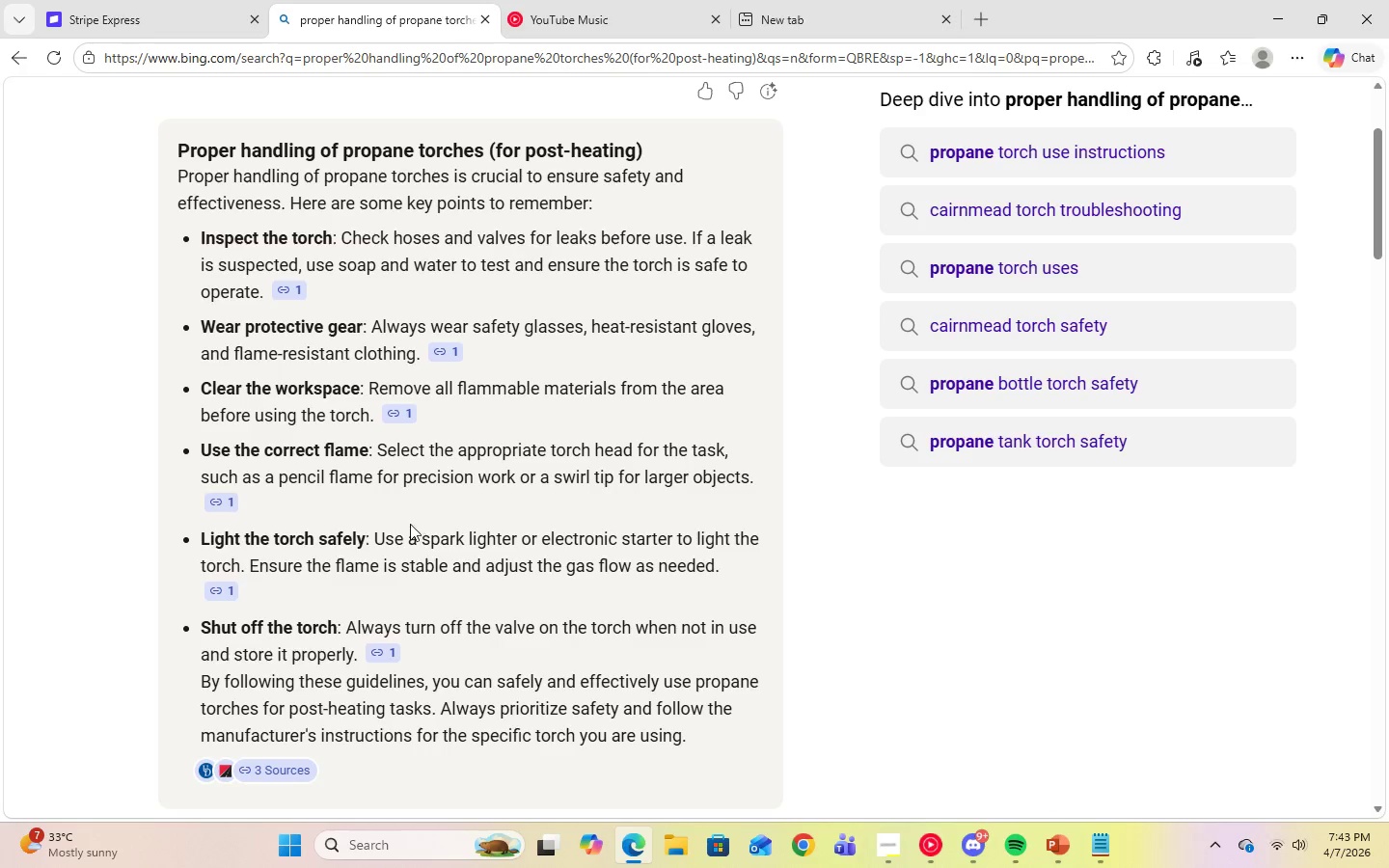 
left_click([1070, 844])
 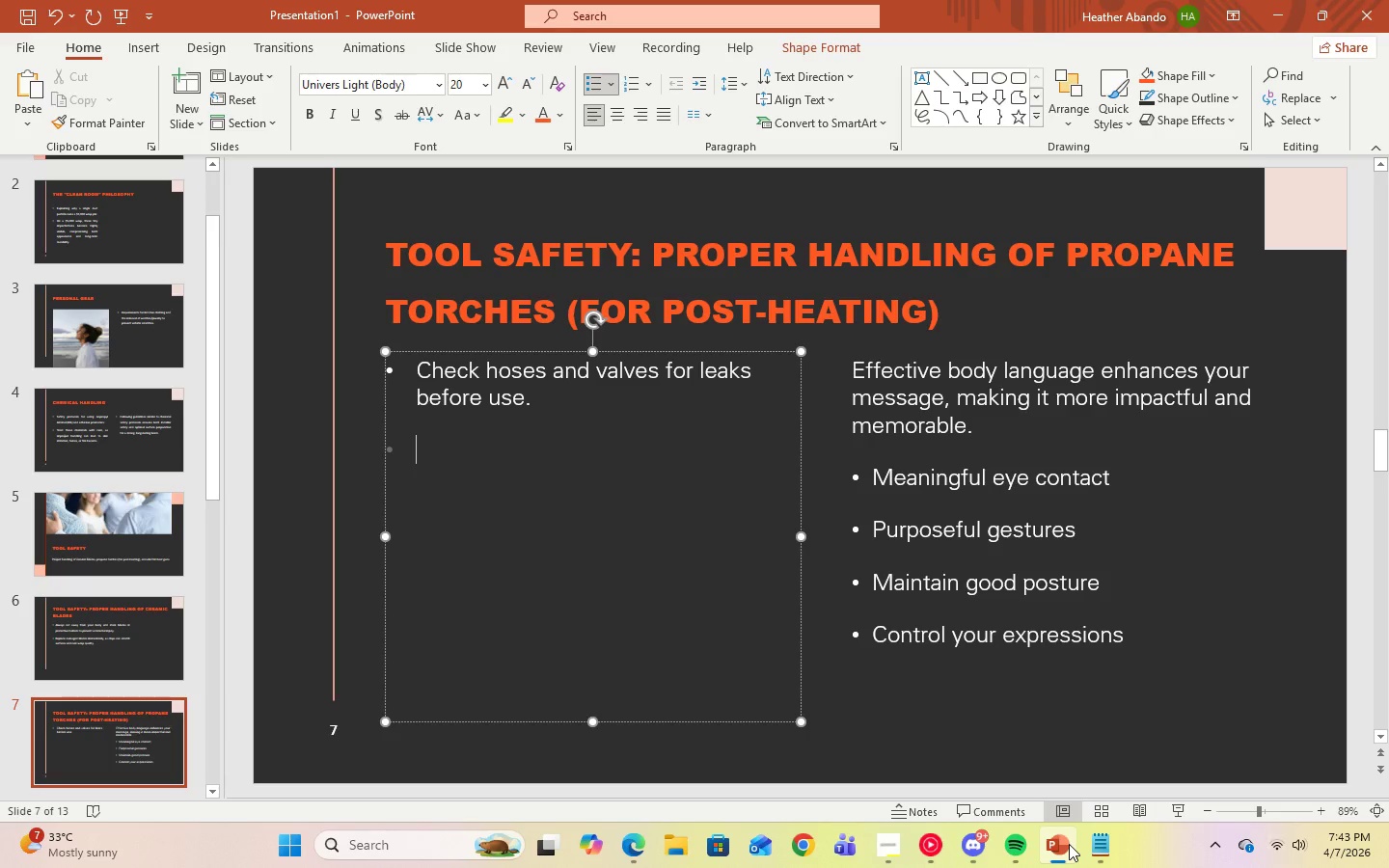 
type(use a spark lighter or electronic )
 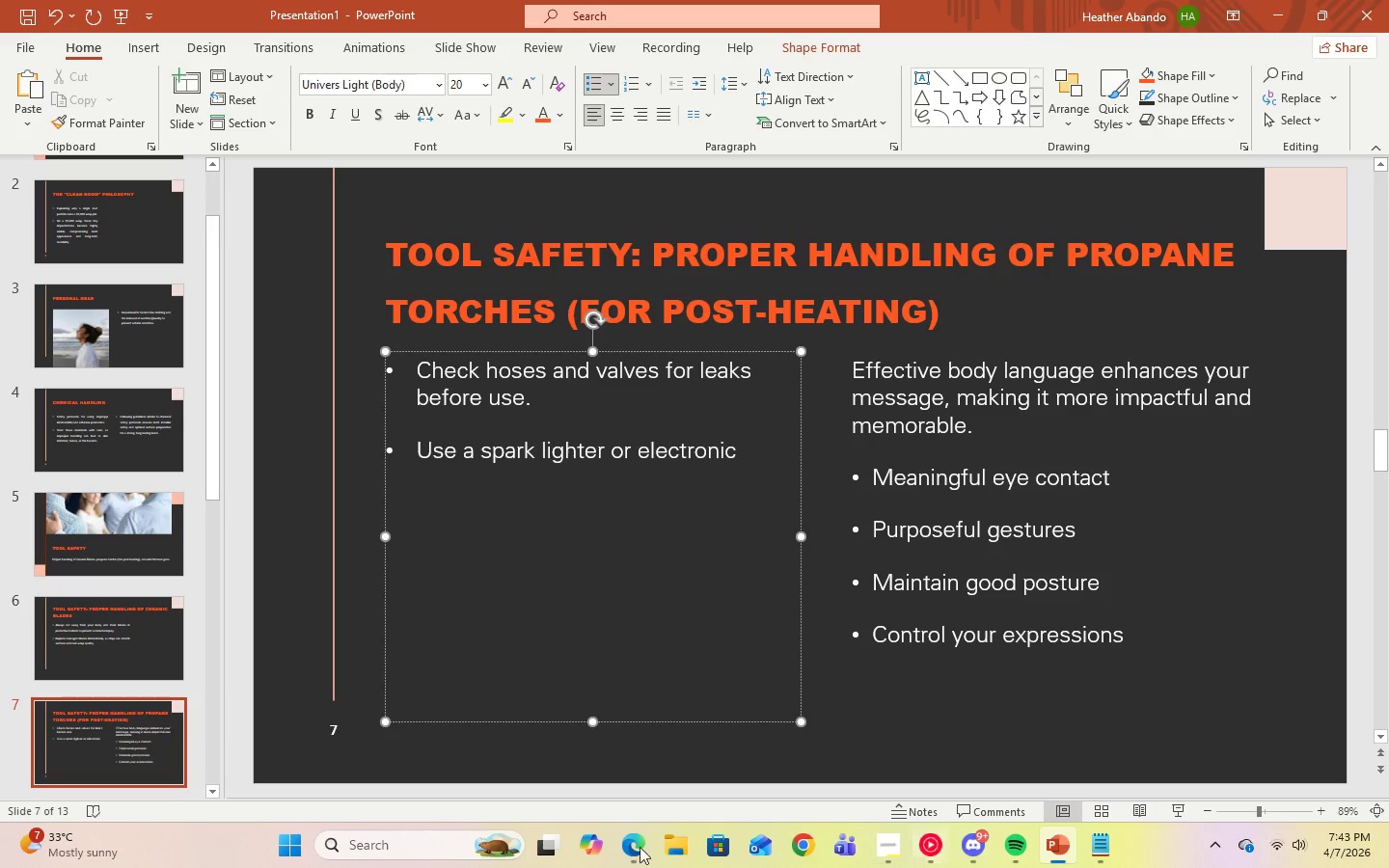 
left_click([625, 851])
 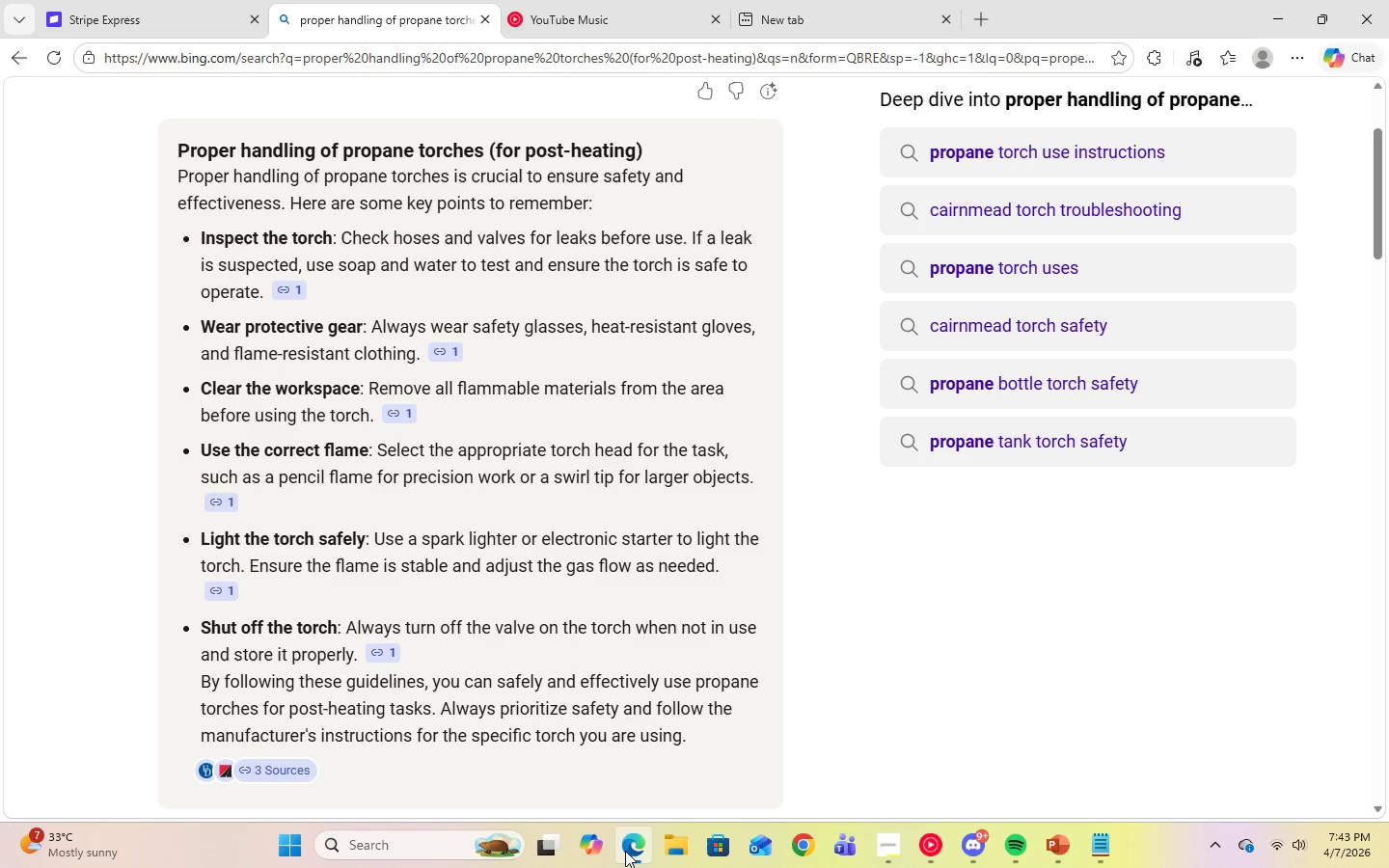 
left_click([625, 851])
 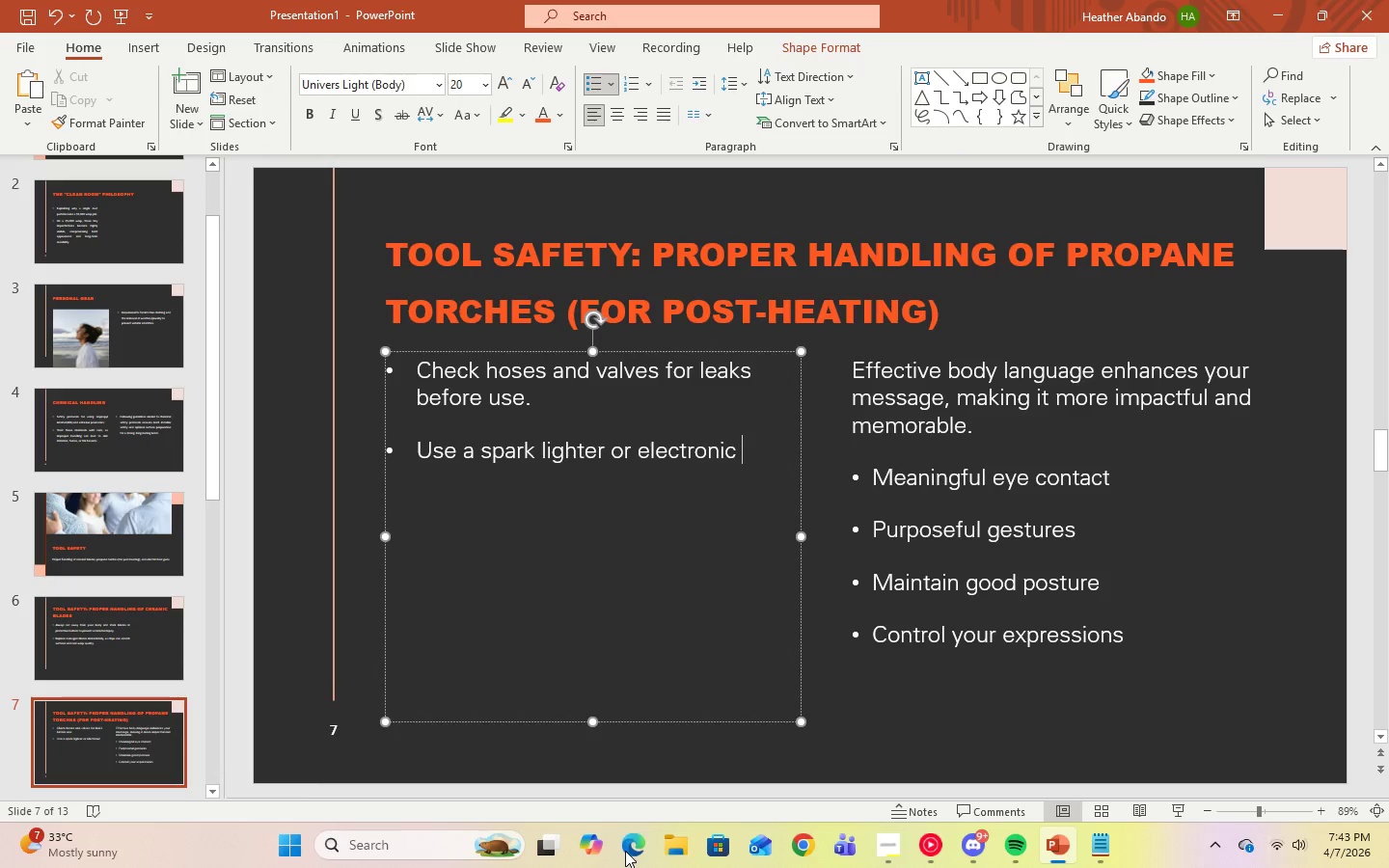 
type(starter to light the torch)
 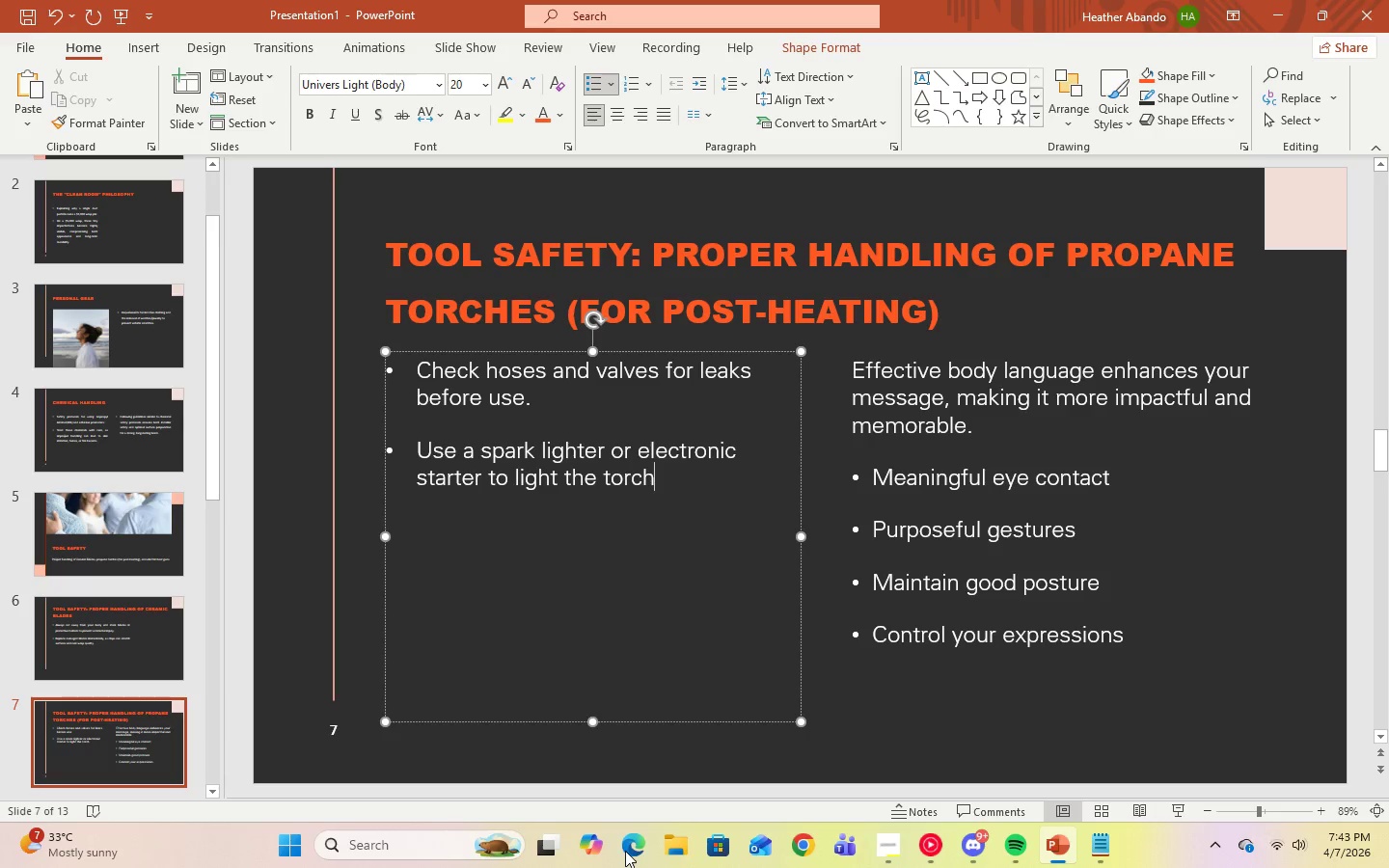 
key(Enter)
 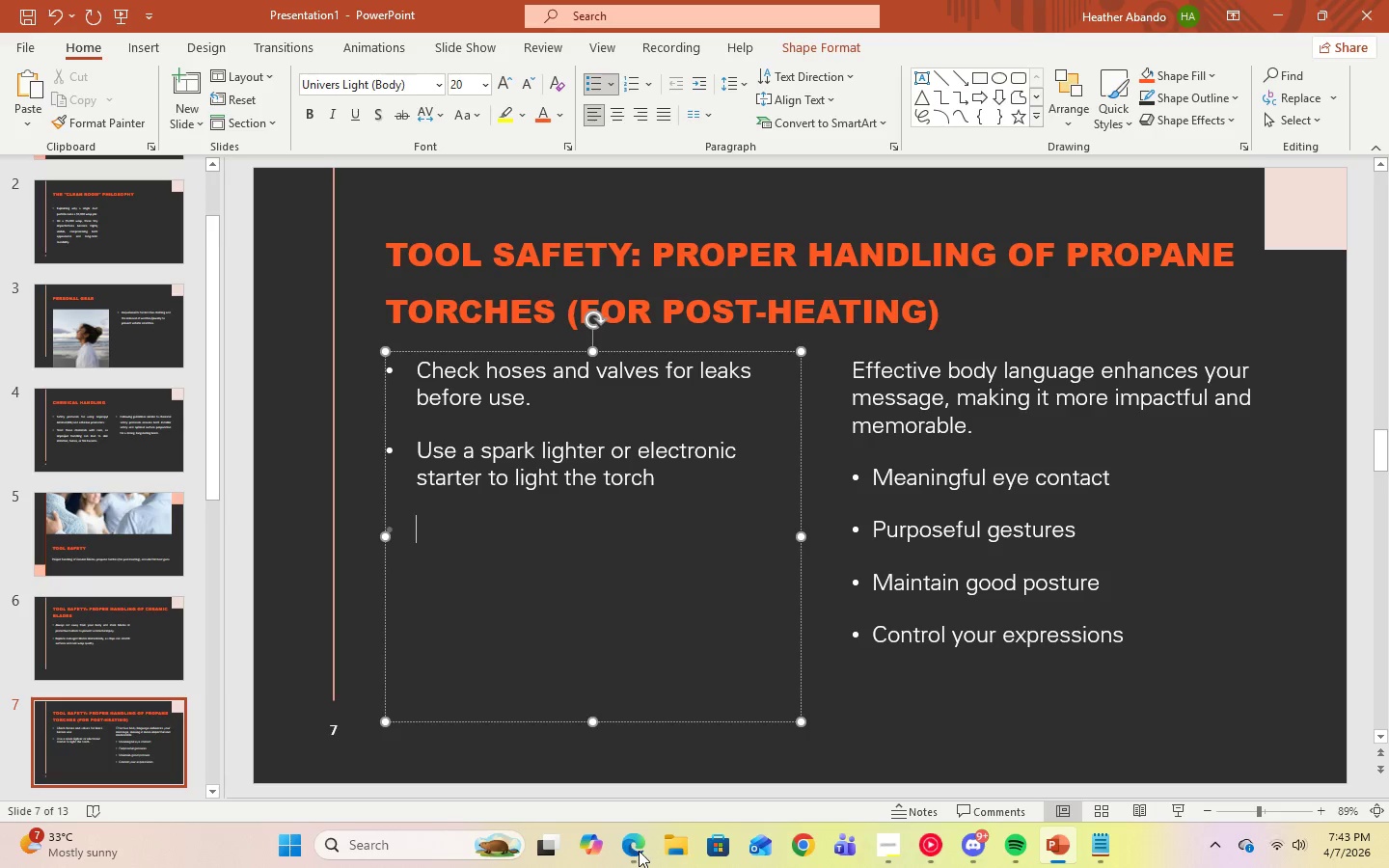 
left_click([639, 851])
 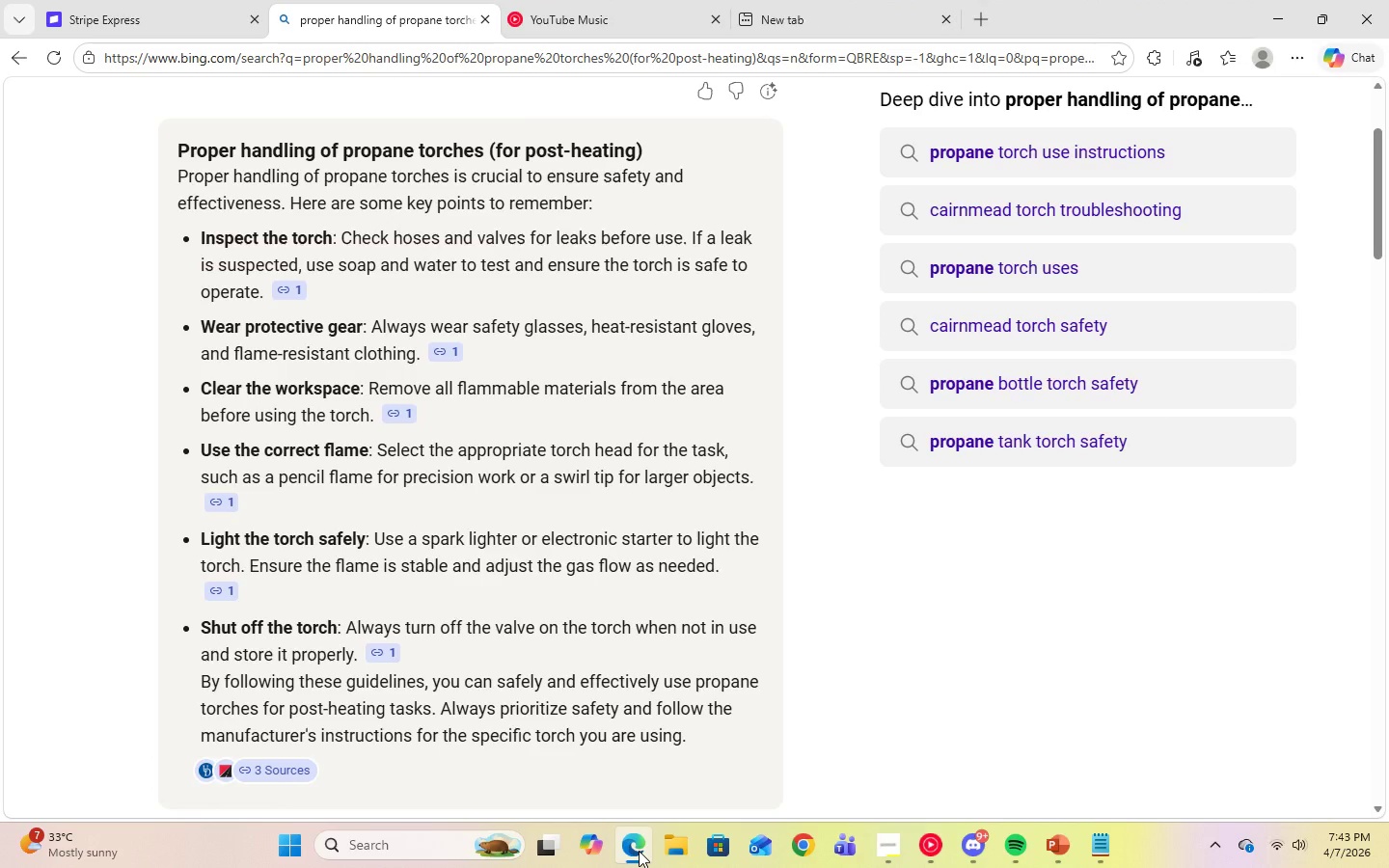 
left_click([639, 851])
 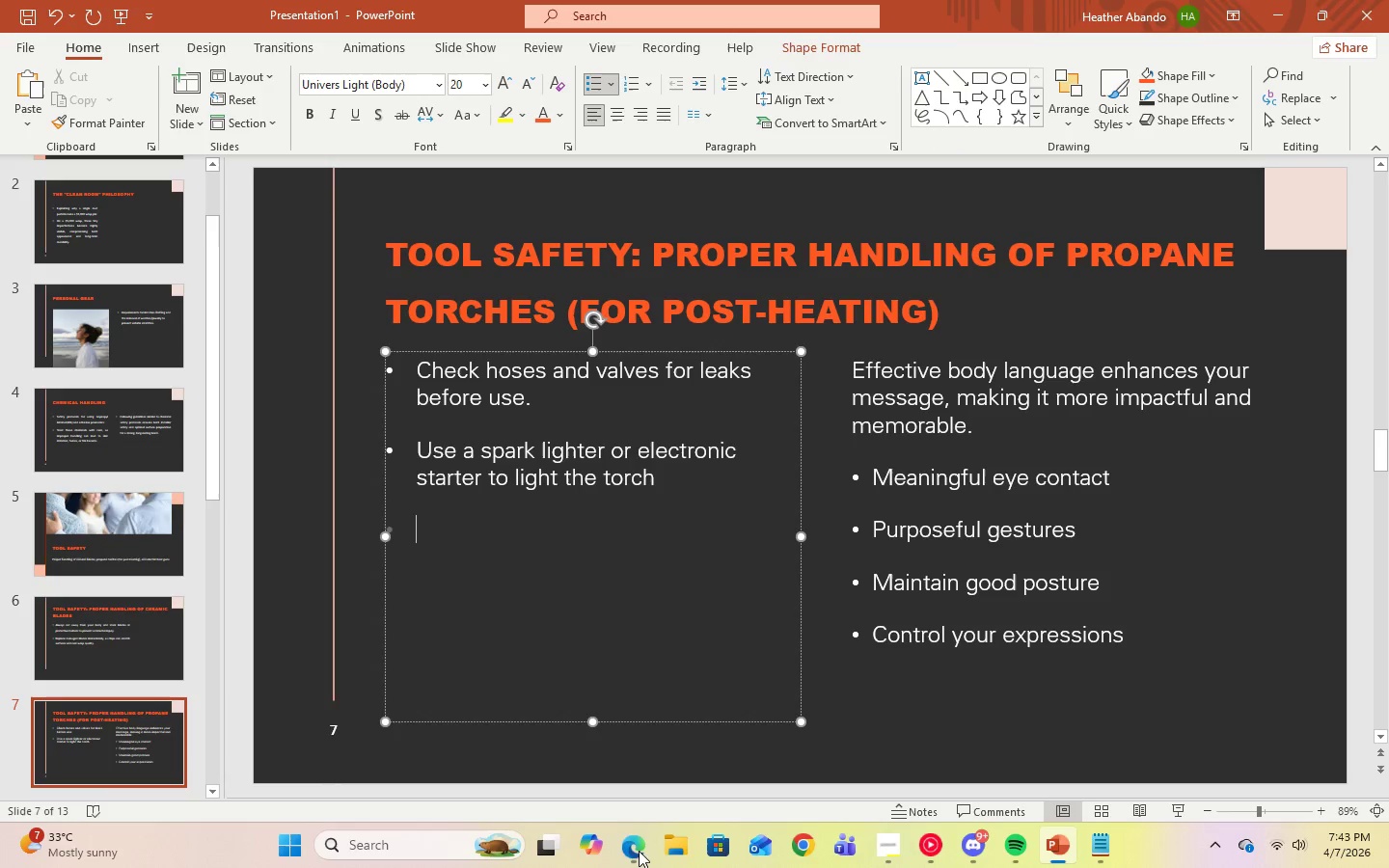 
type(always turn off the valve o)
 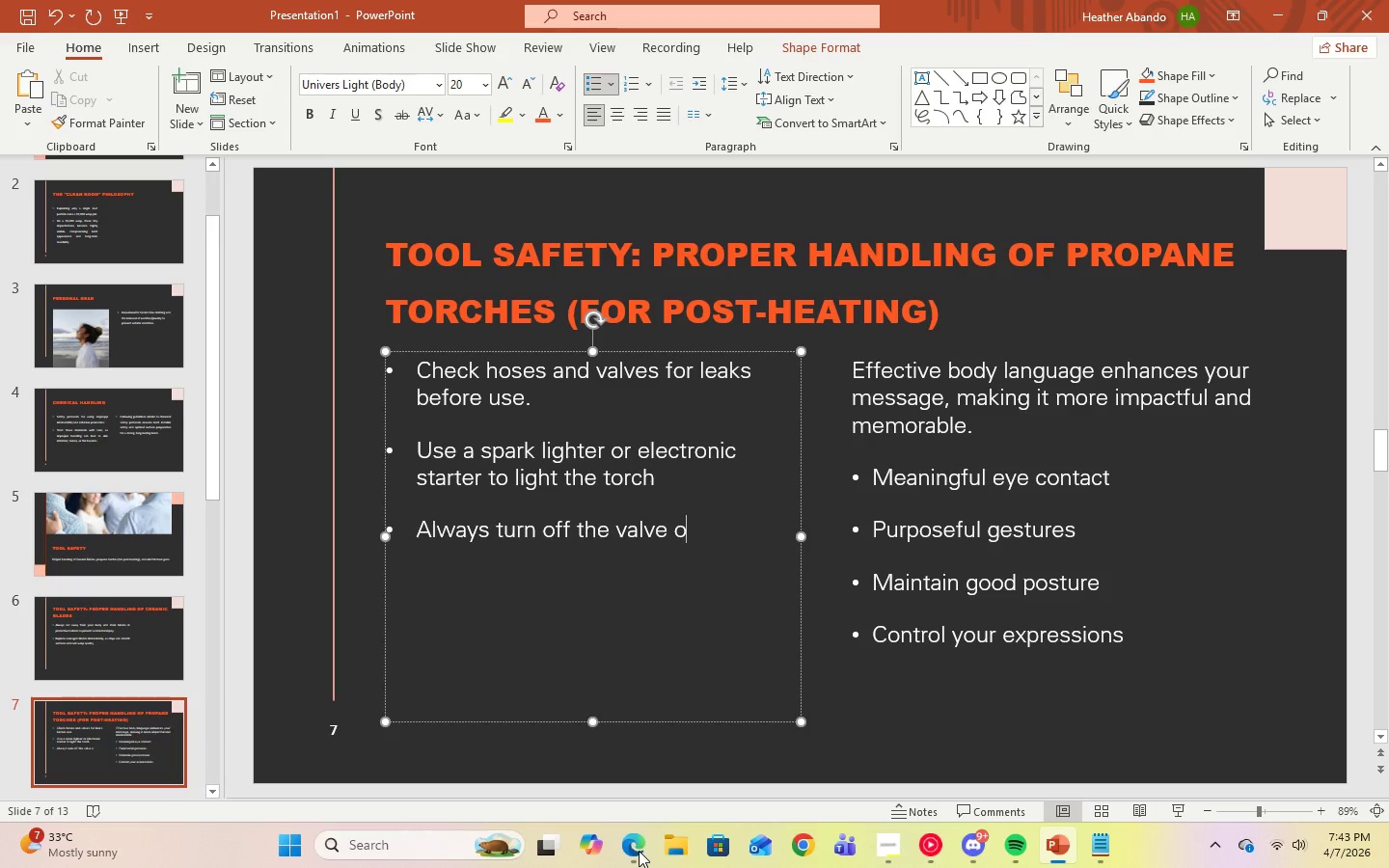 
left_click([639, 851])
 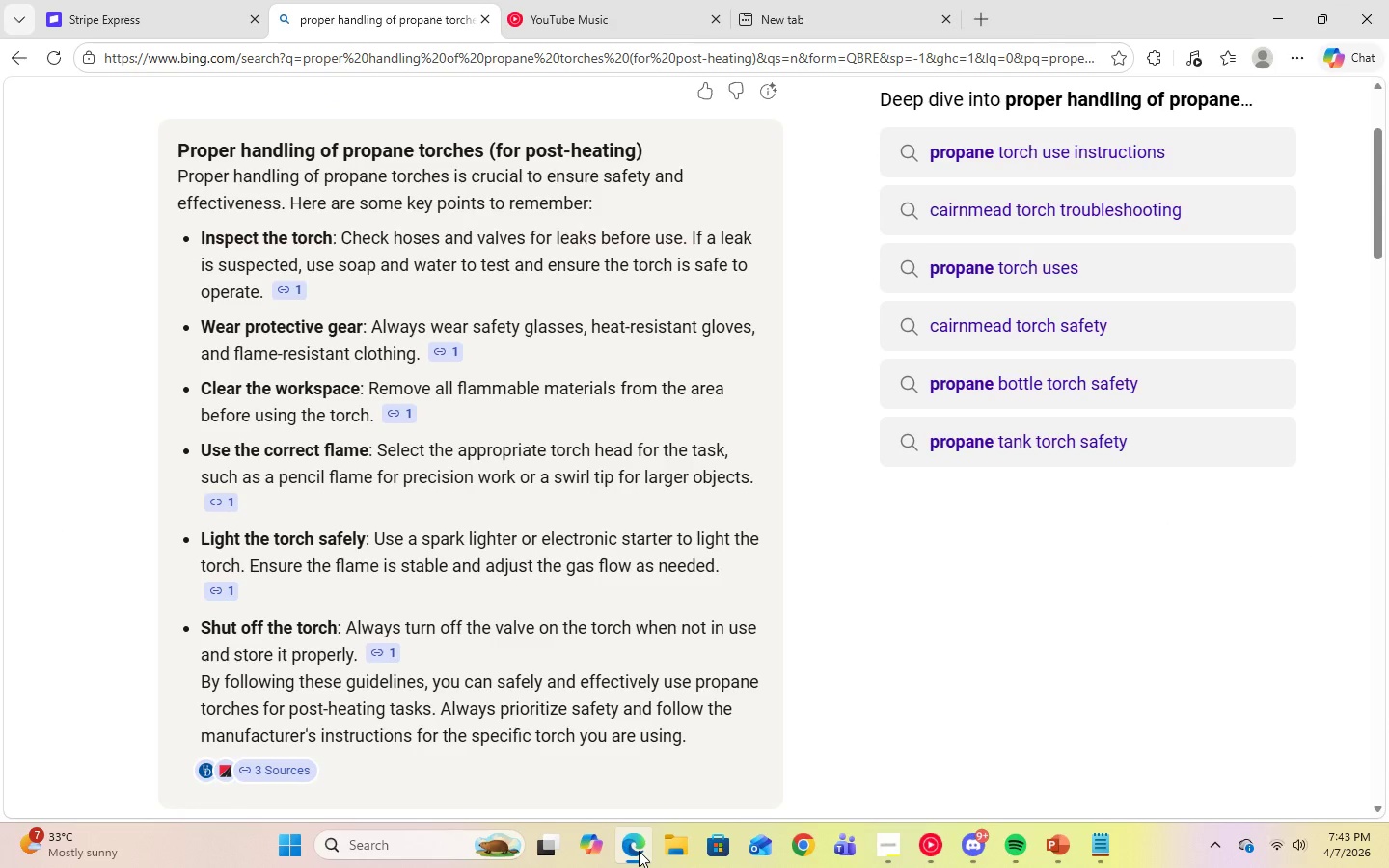 
left_click([639, 851])
 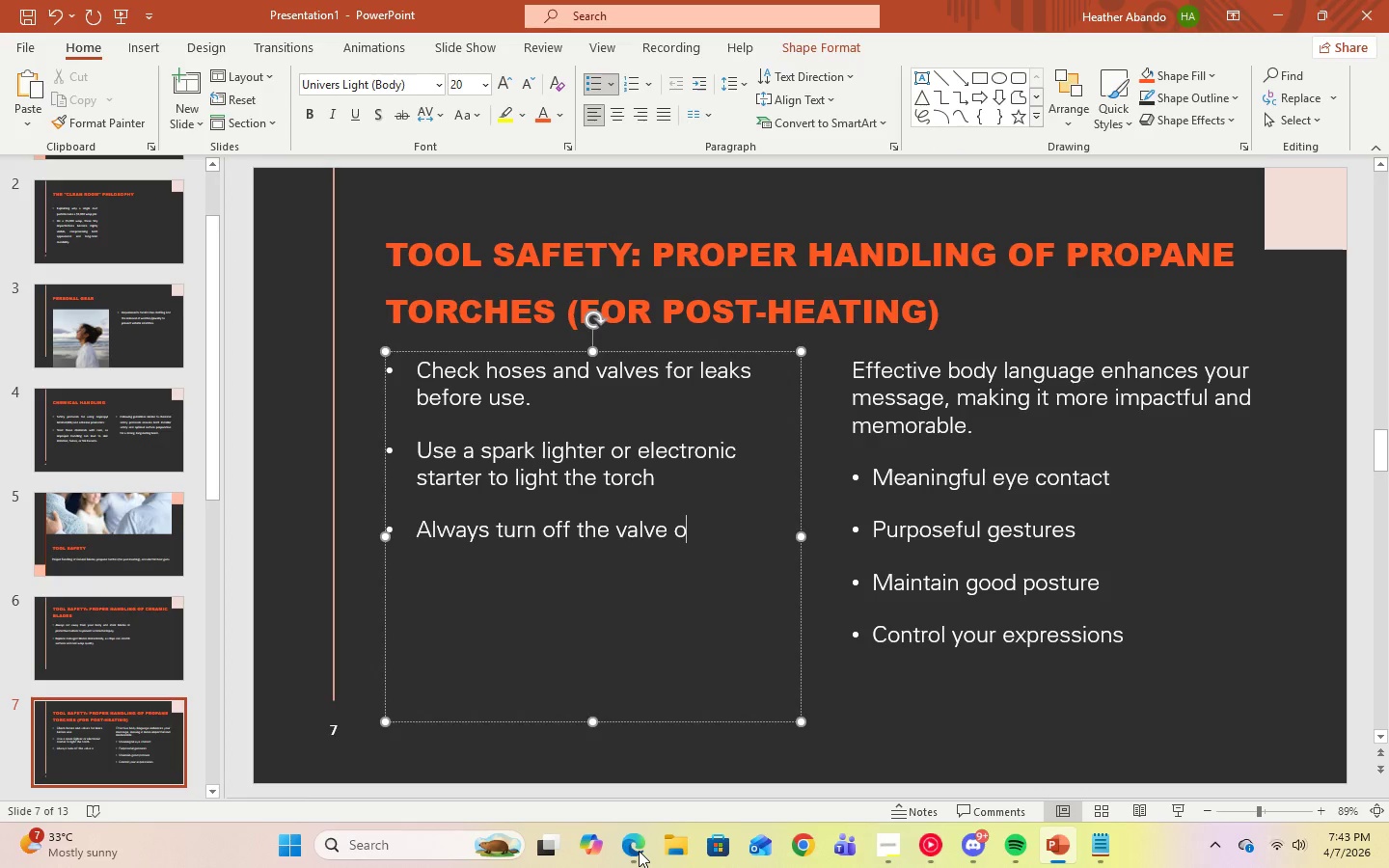 
type(n the torch when o)
key(Backspace)
type(not in use and store safely.)
 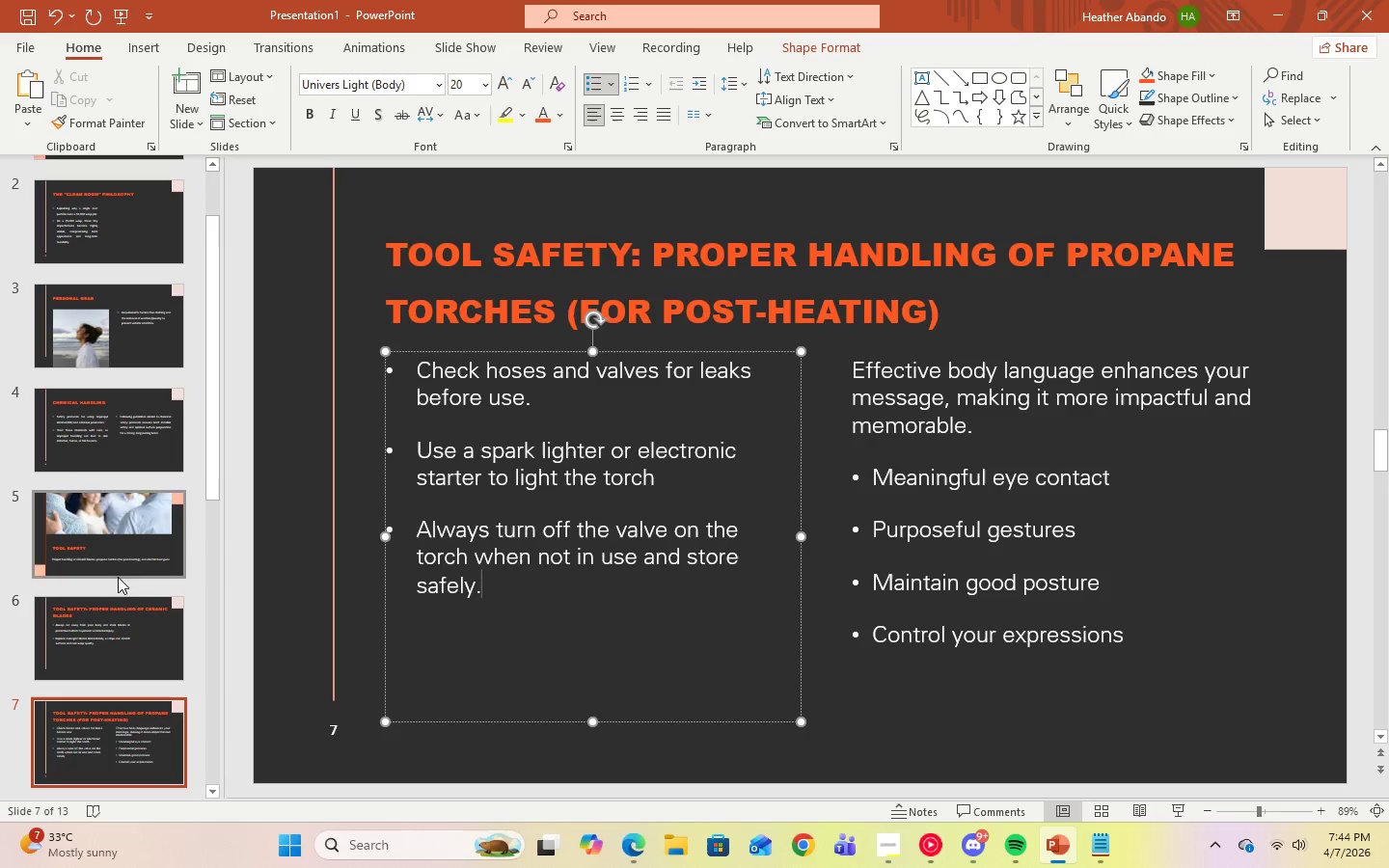 
left_click([119, 616])
 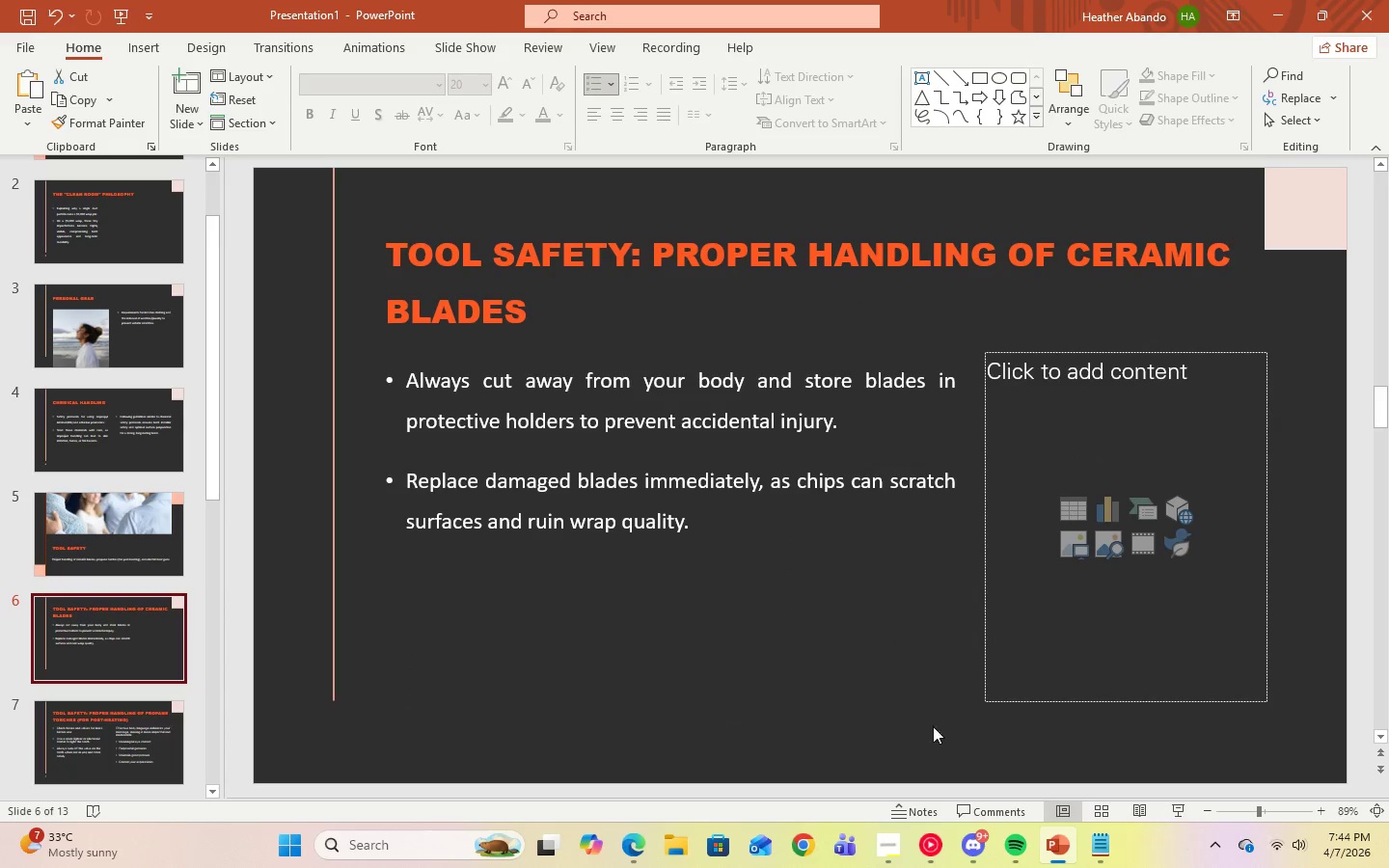 
left_click([125, 742])
 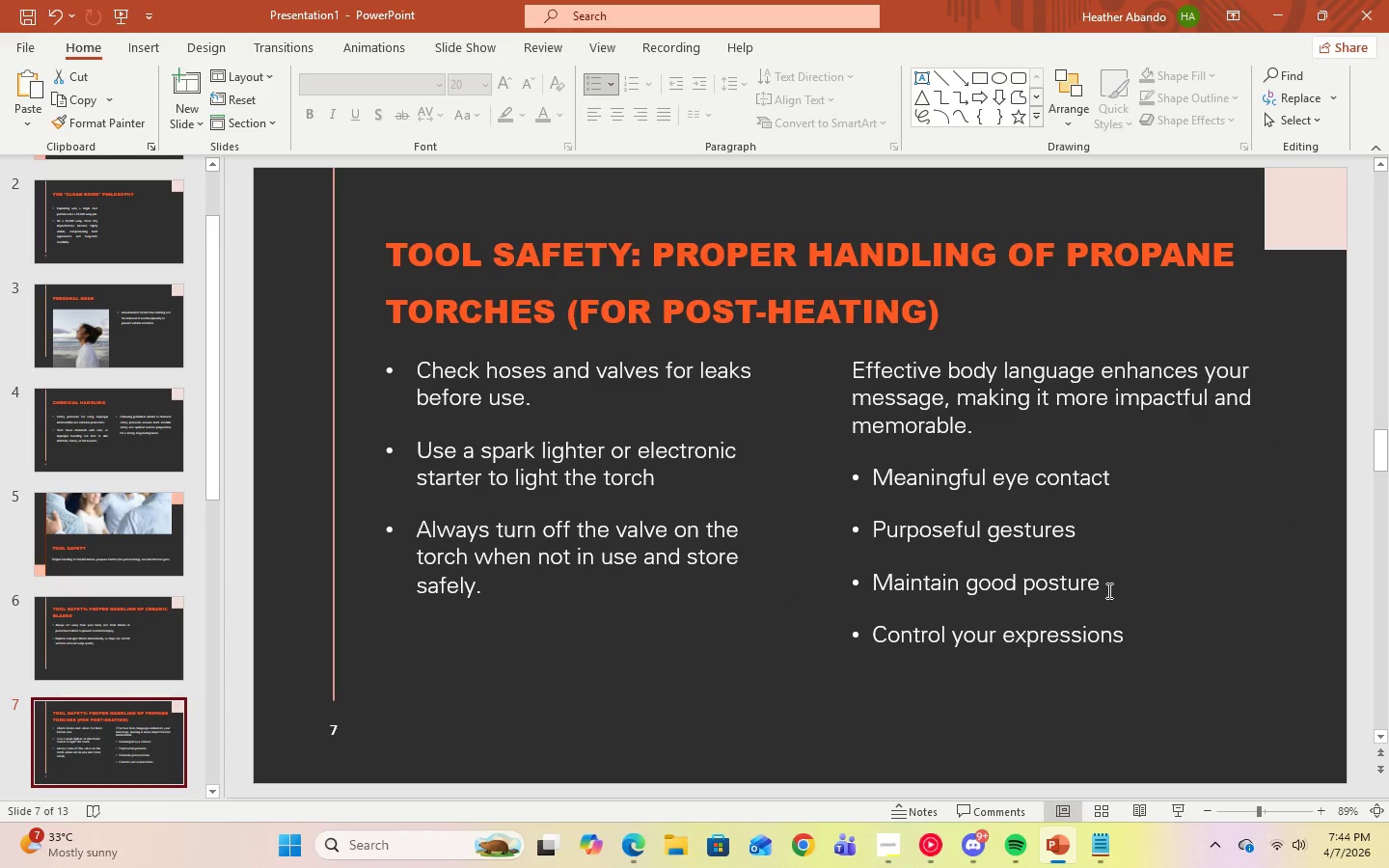 
left_click([1134, 635])
 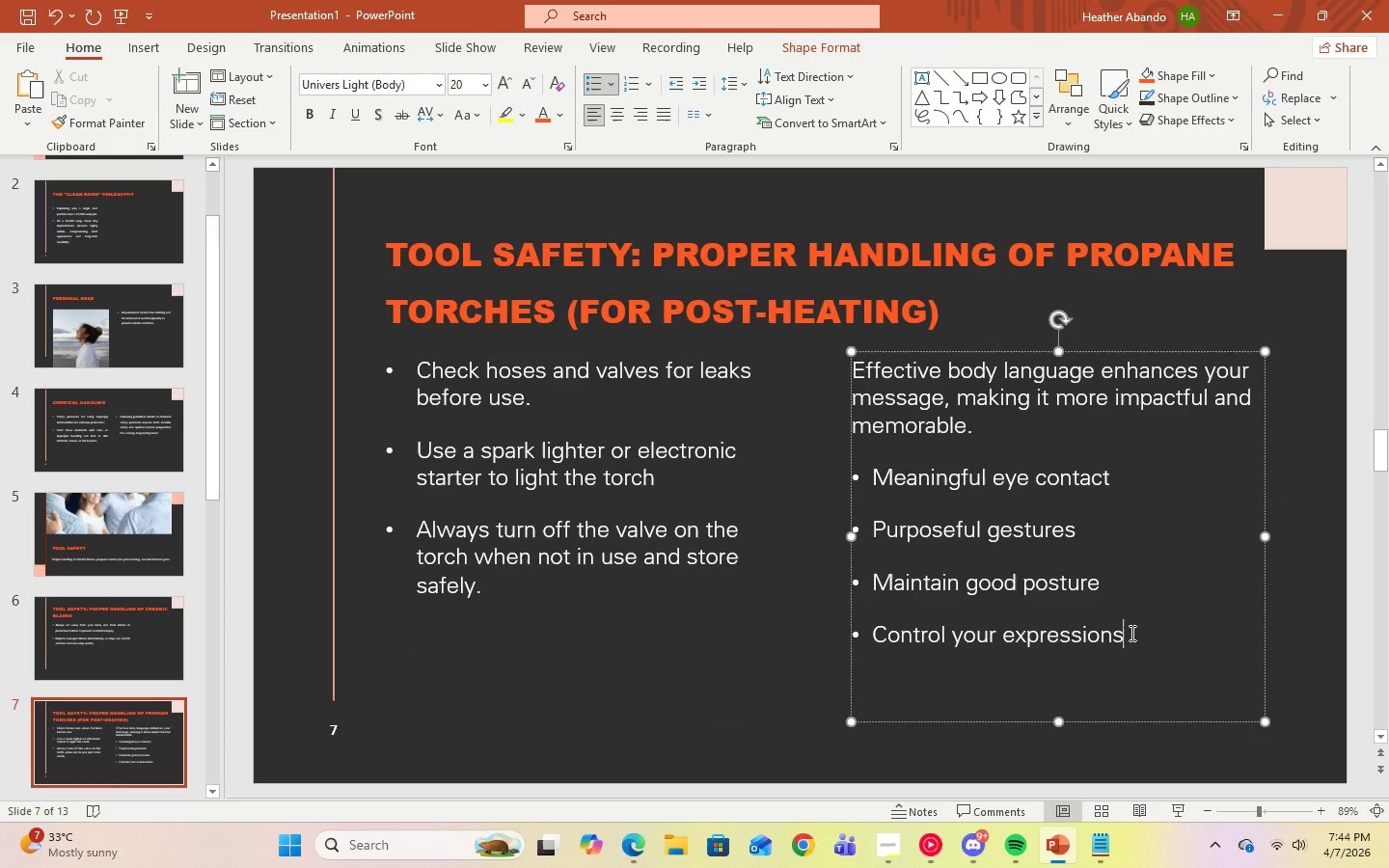 
left_click_drag(start_coordinate=[1133, 635], to_coordinate=[902, 379])
 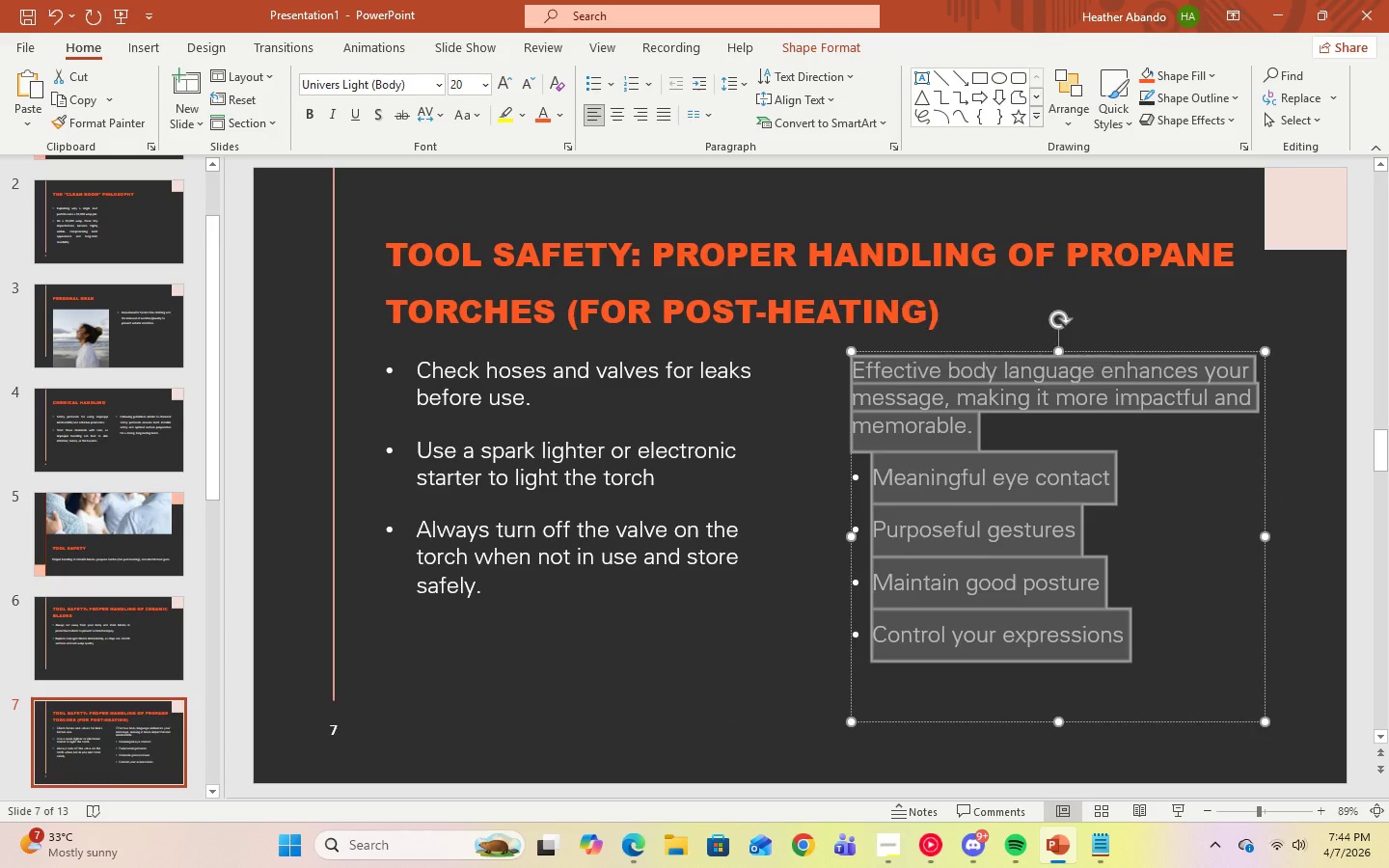 
key(Backspace)
 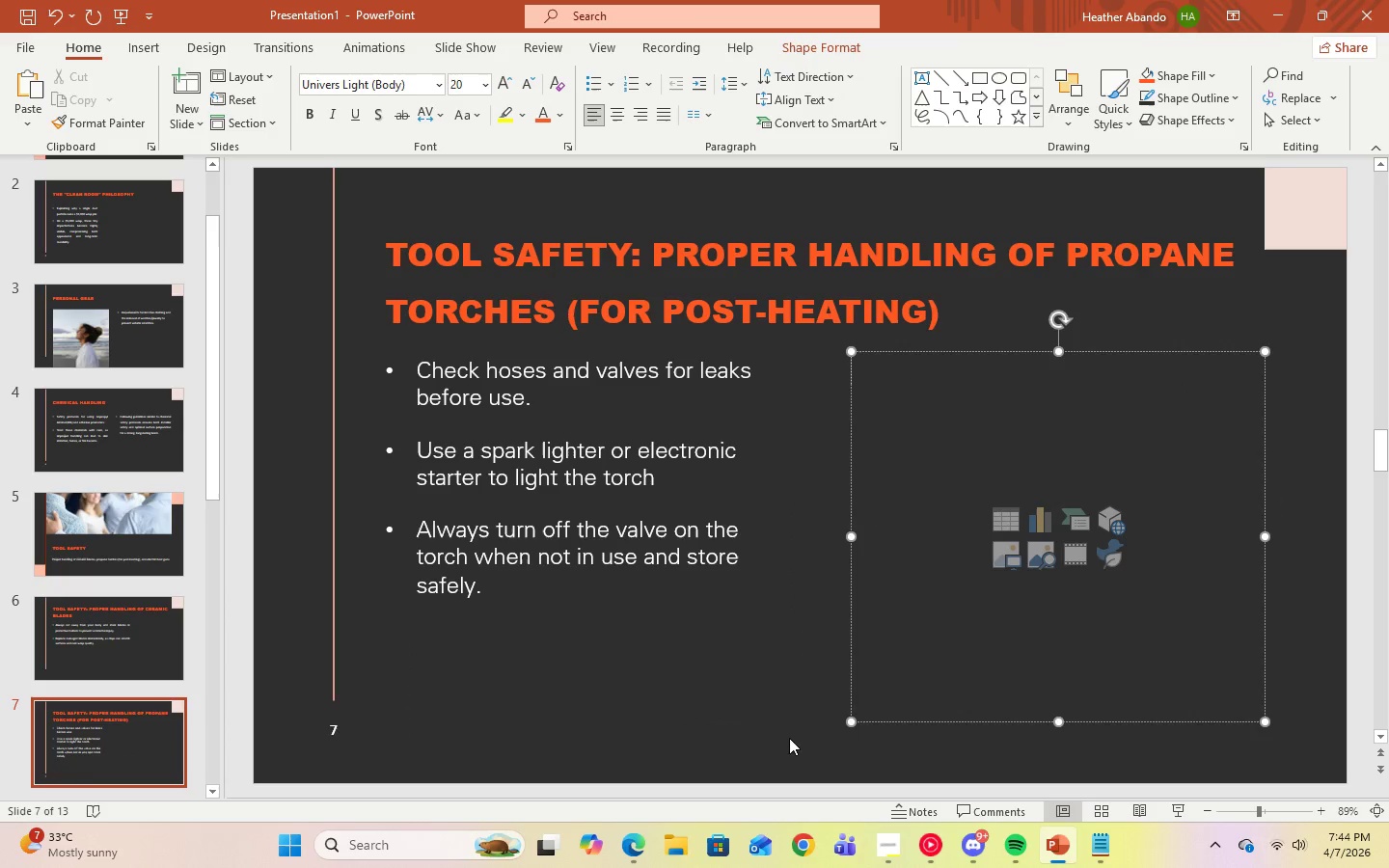 
left_click([789, 736])
 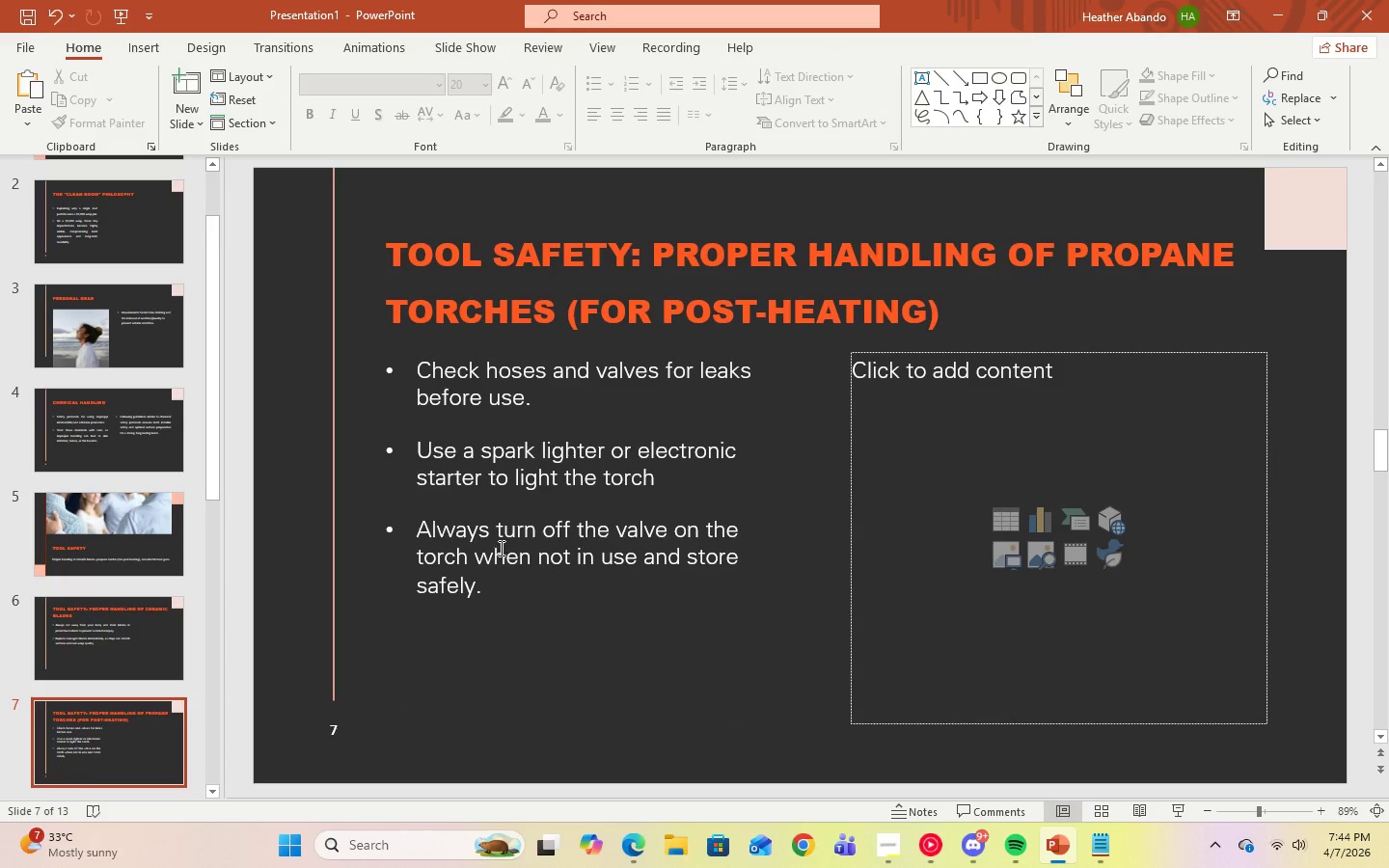 
left_click([504, 581])
 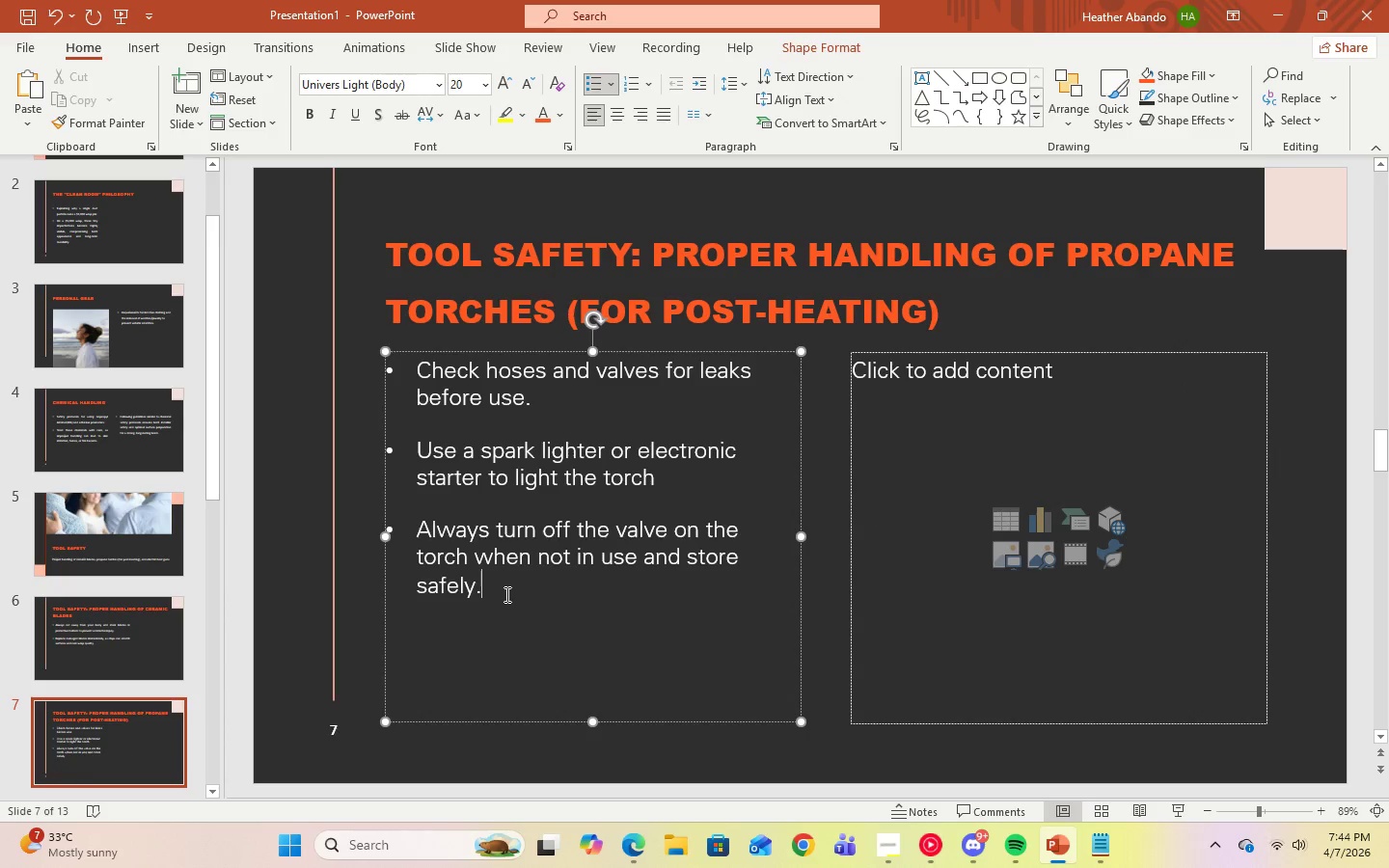 
left_click_drag(start_coordinate=[505, 594], to_coordinate=[441, 380])
 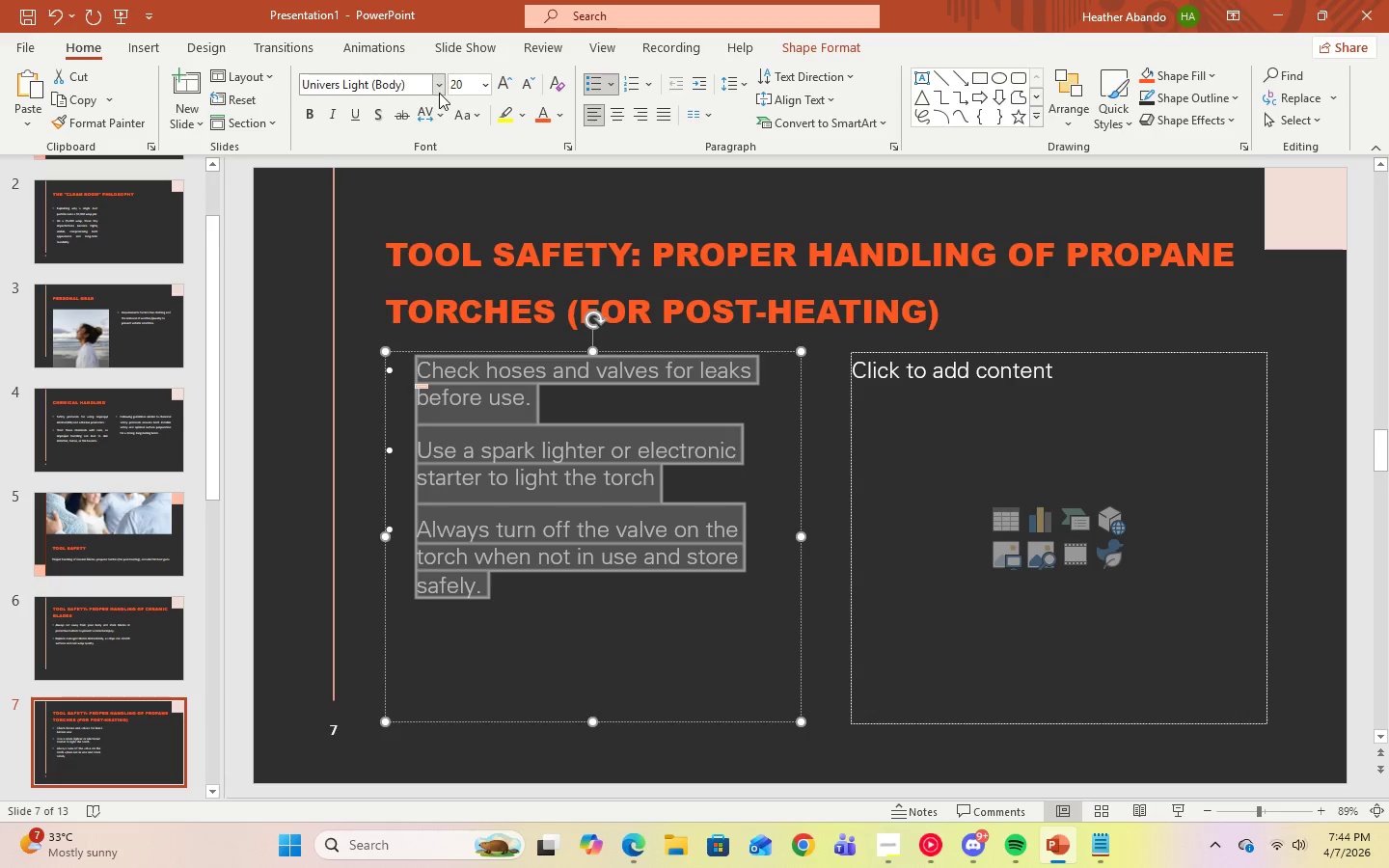 
left_click([439, 94])
 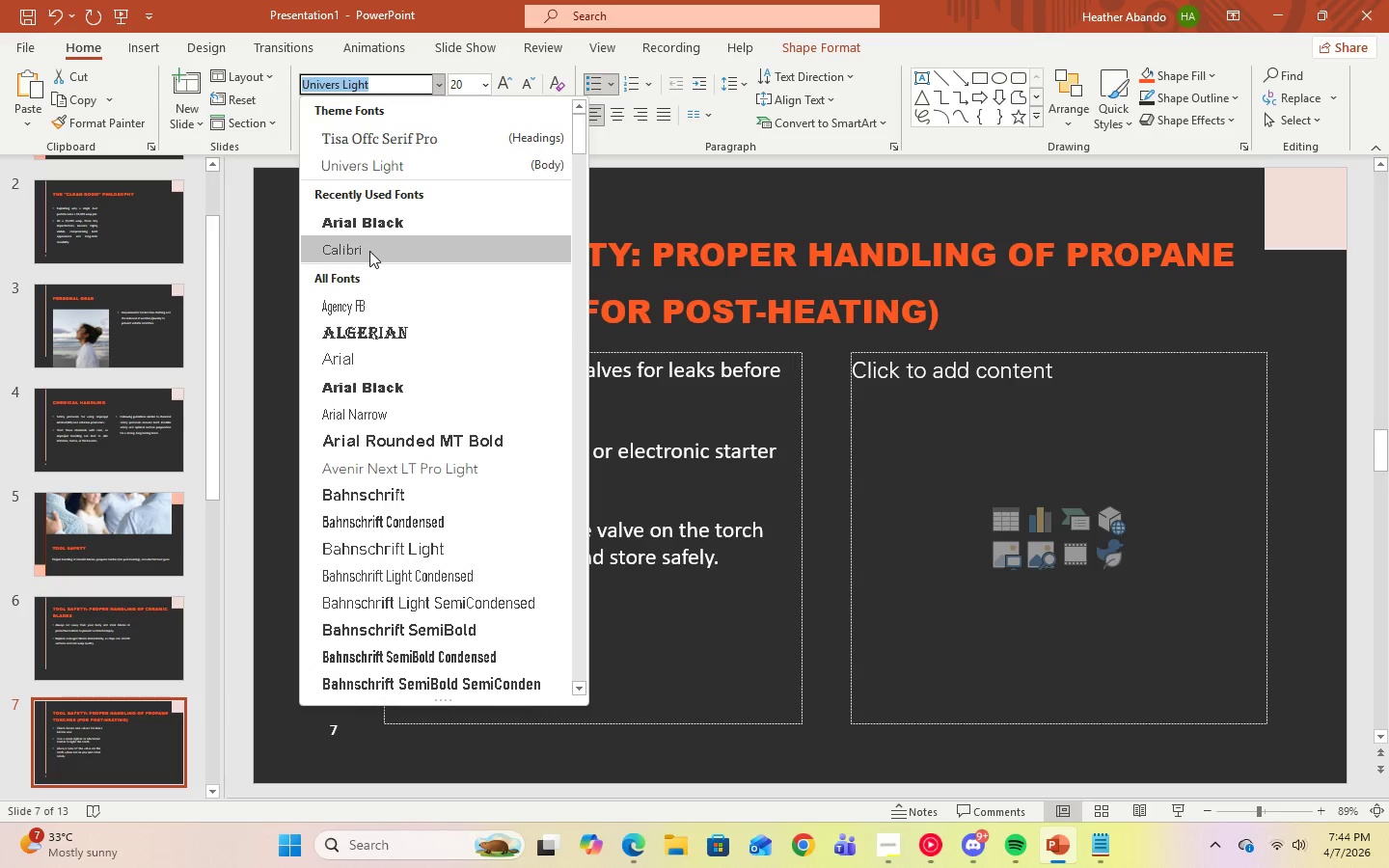 
left_click([369, 251])
 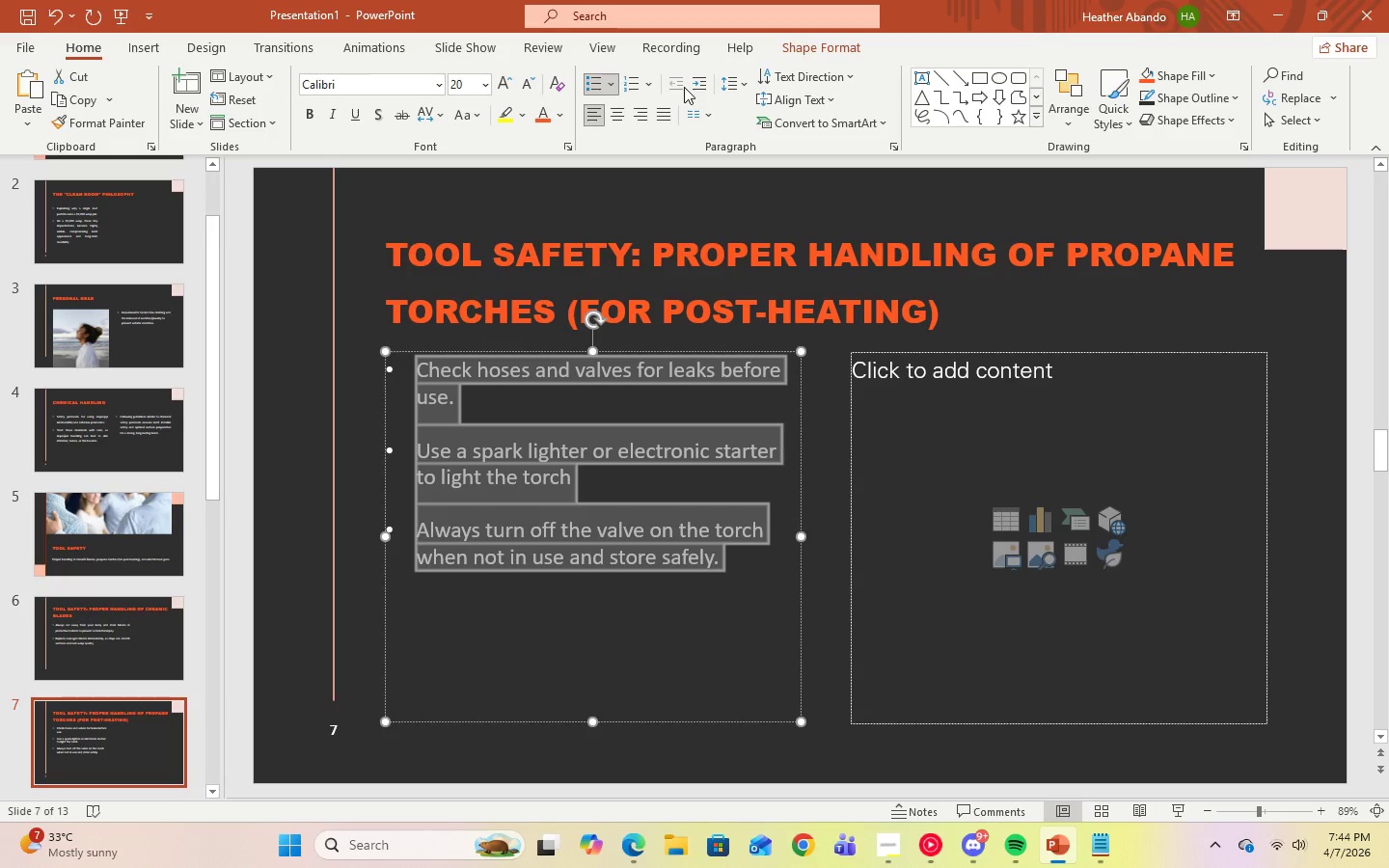 
left_click([738, 89])
 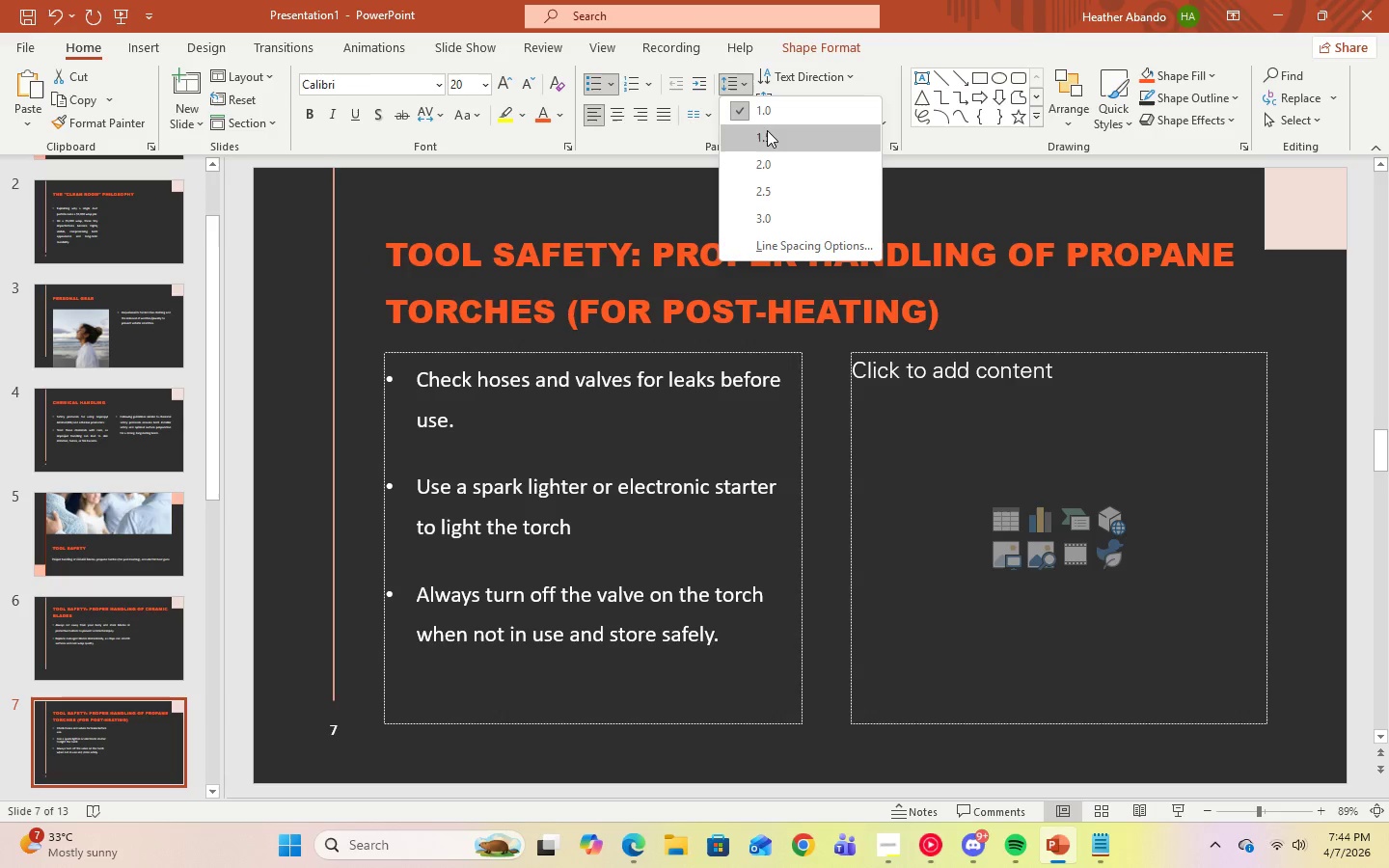 
left_click([767, 130])
 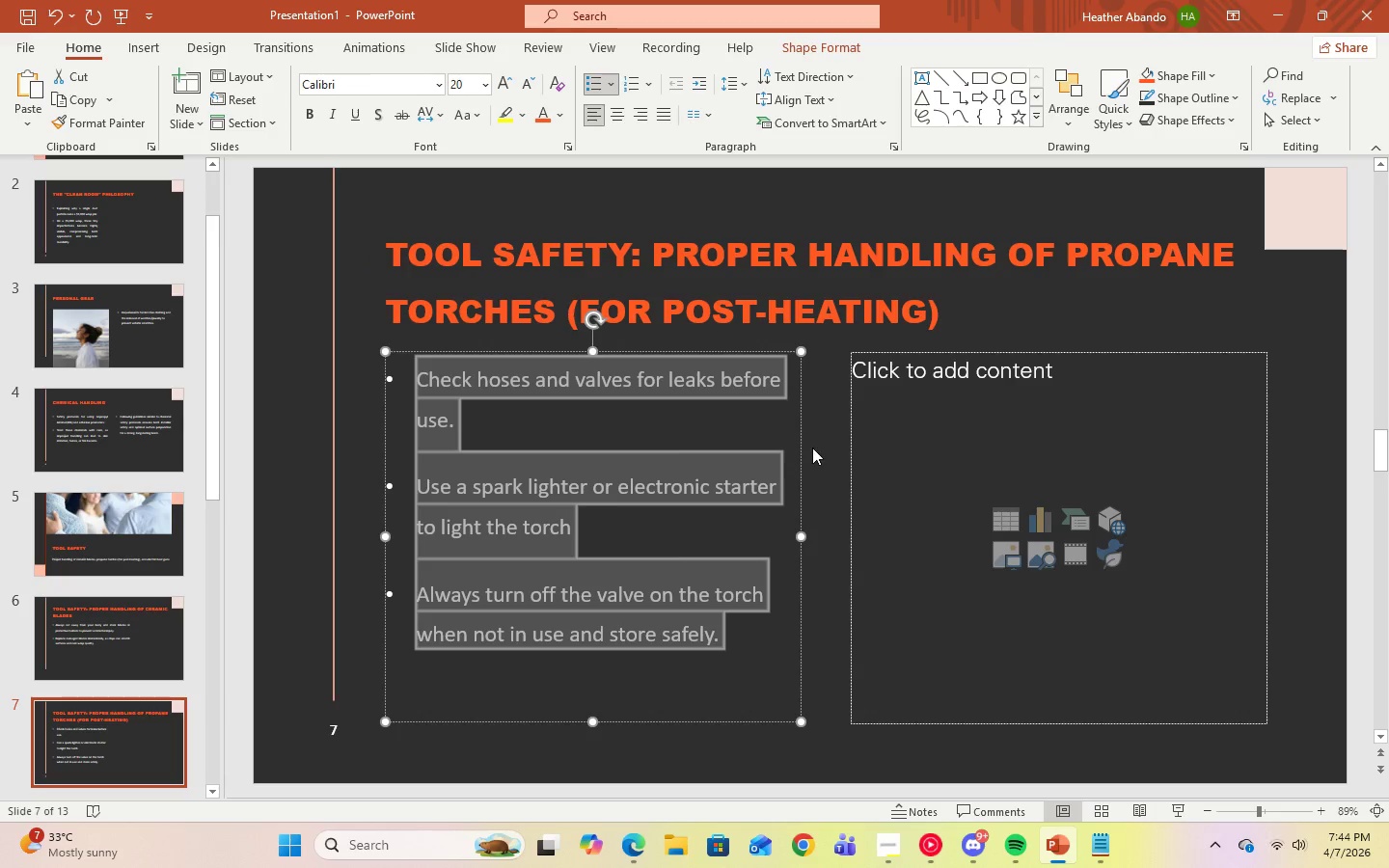 
left_click([815, 445])
 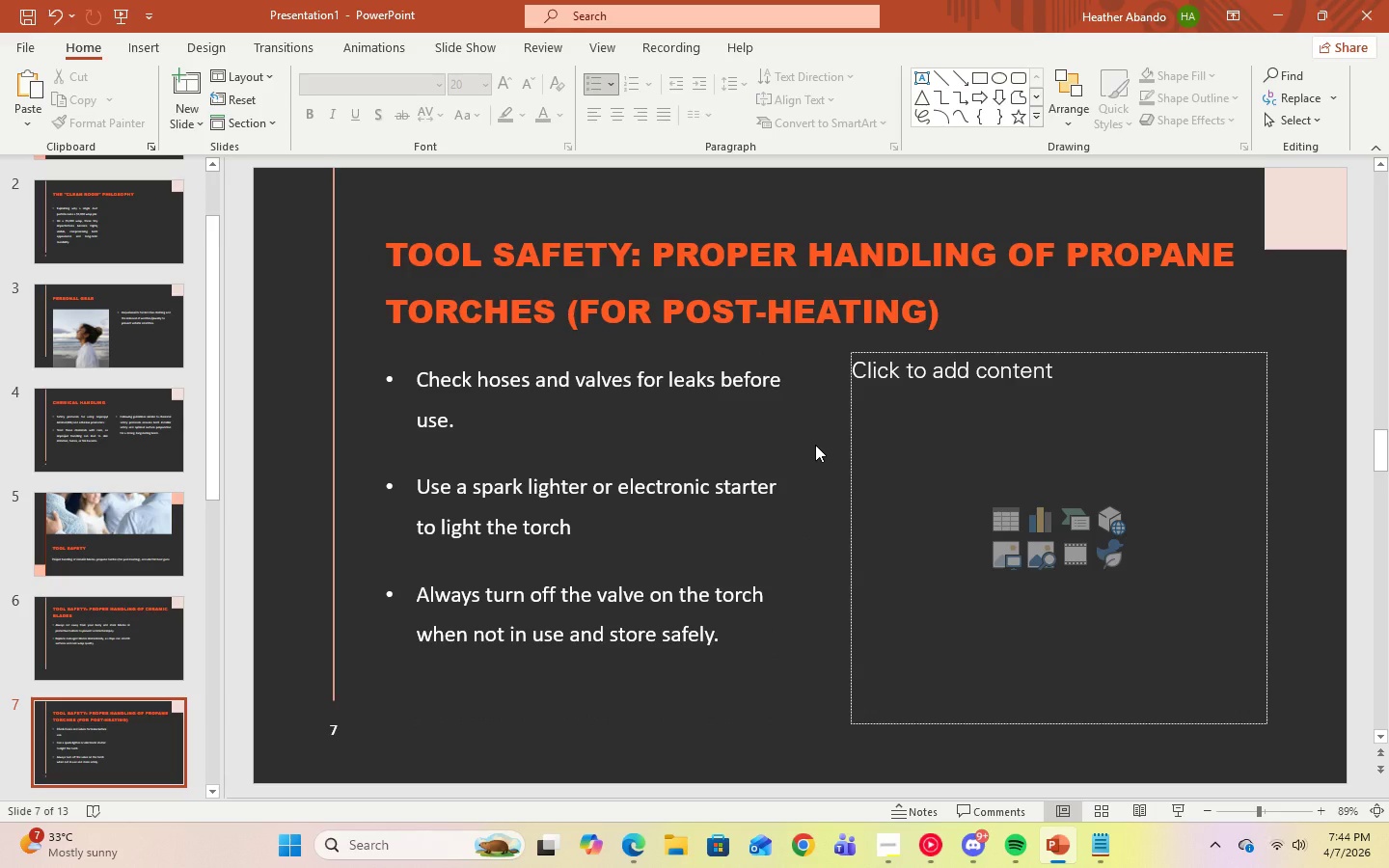 
left_click([661, 424])
 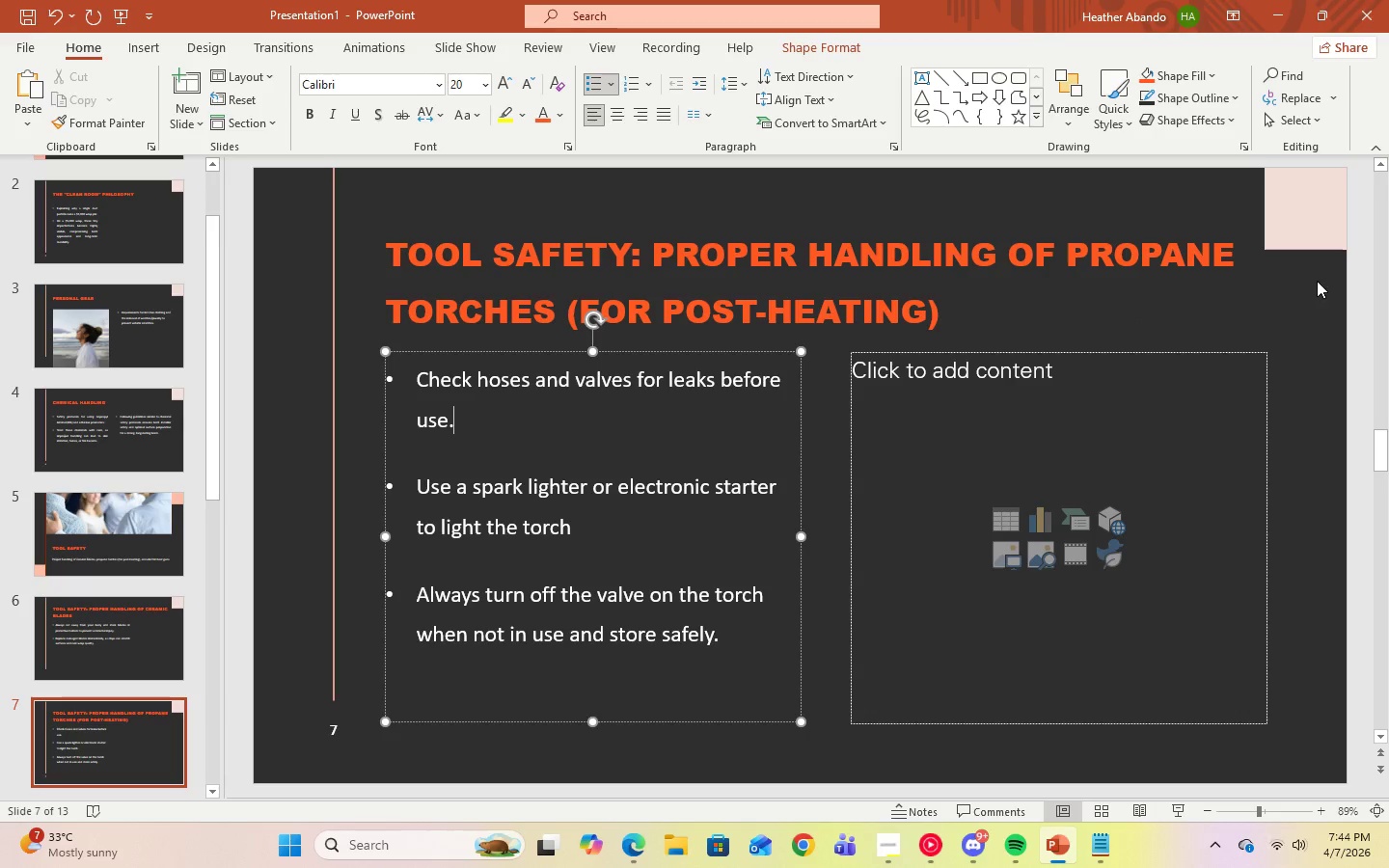 
left_click([1327, 295])
 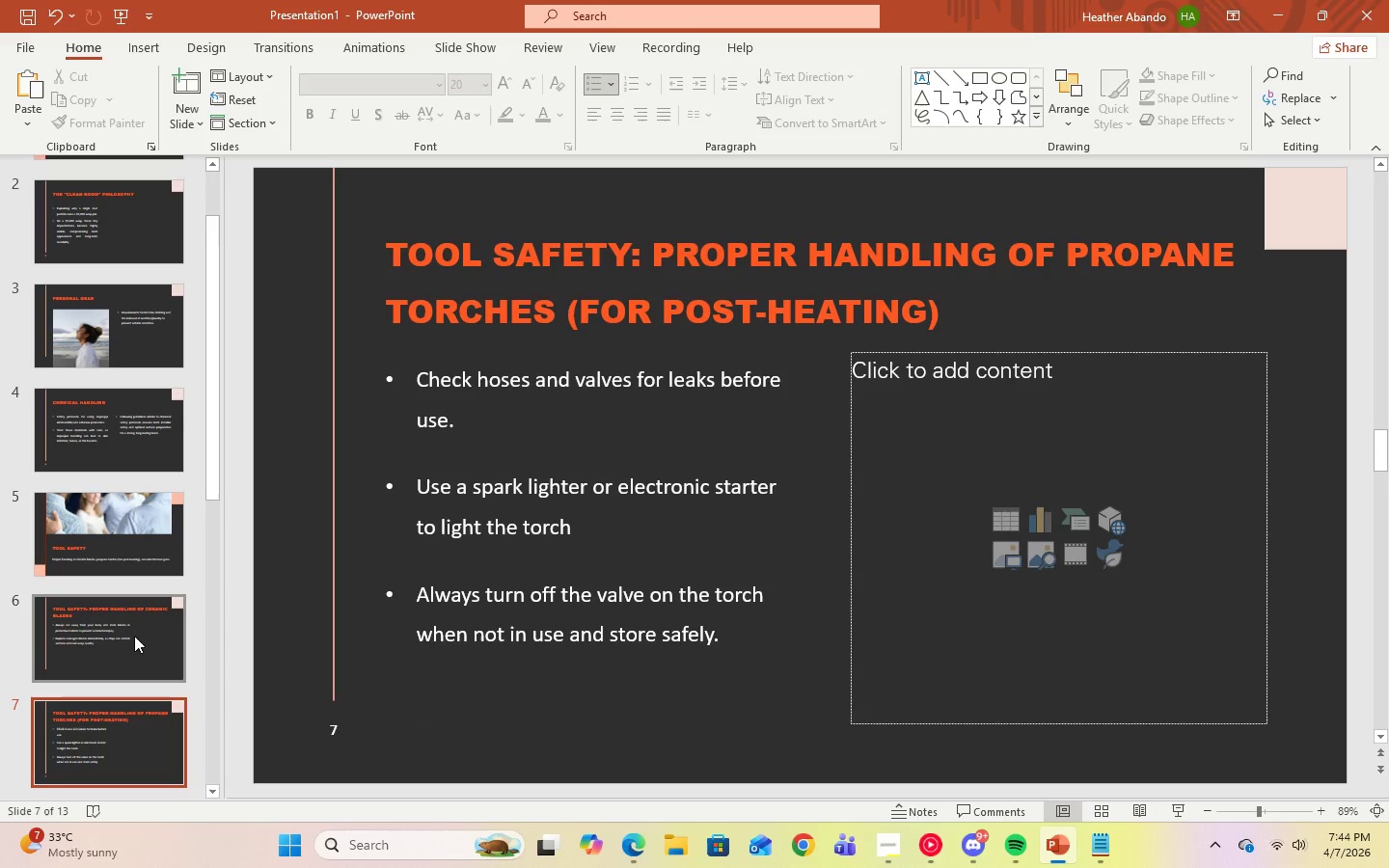 
scroll: coordinate [69, 645], scroll_direction: down, amount: 3.0
 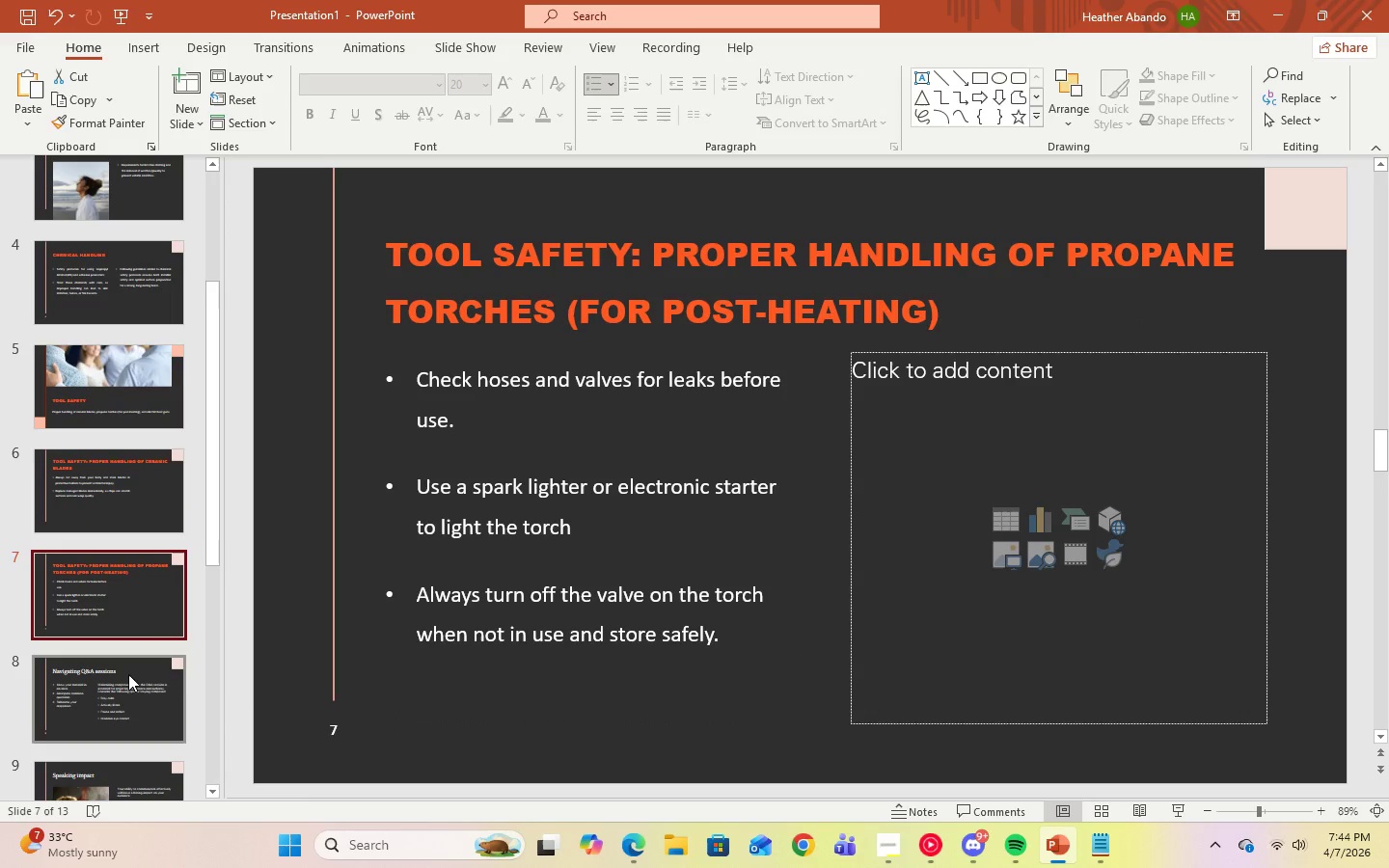 
left_click([128, 674])
 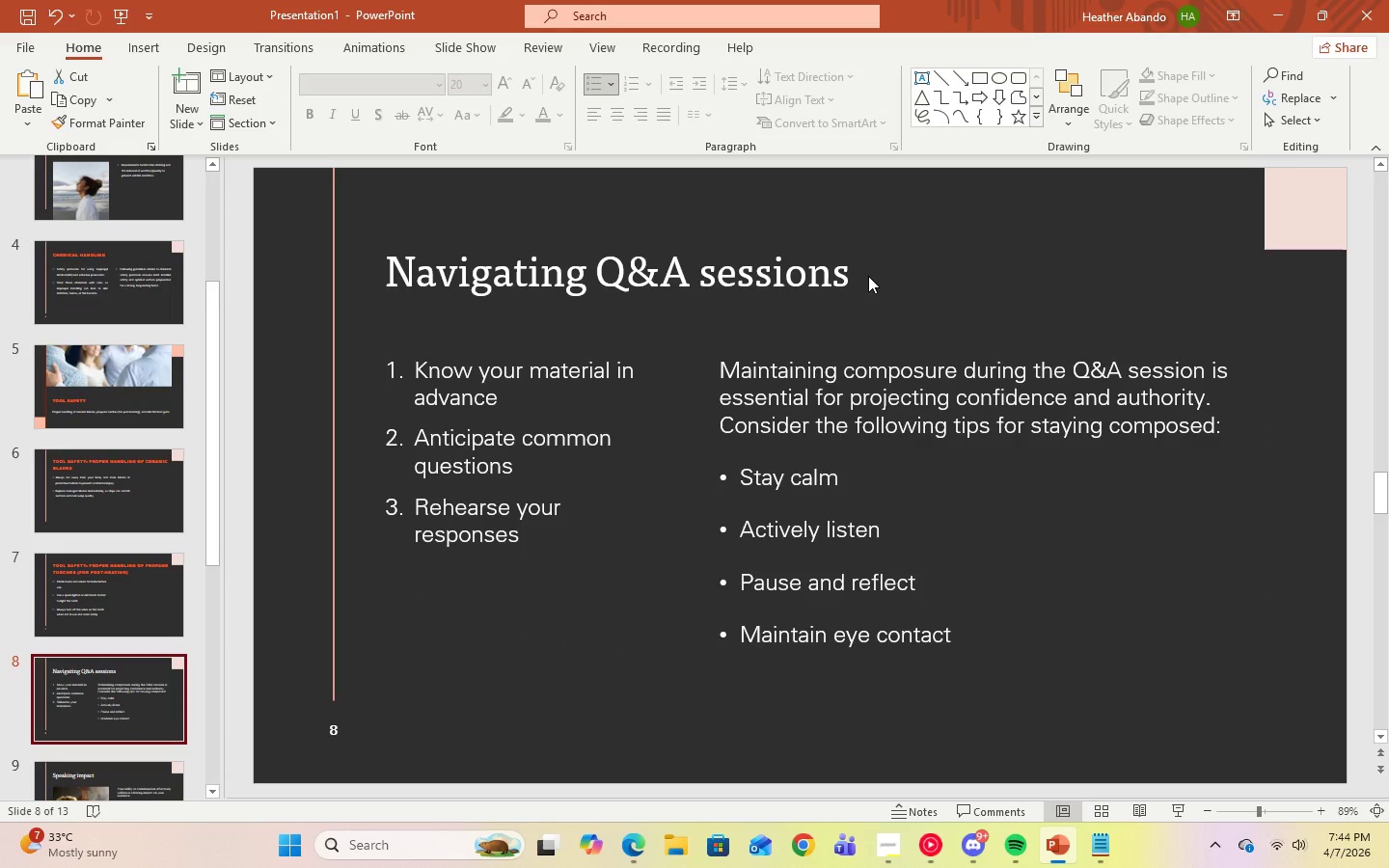 
left_click([846, 280])
 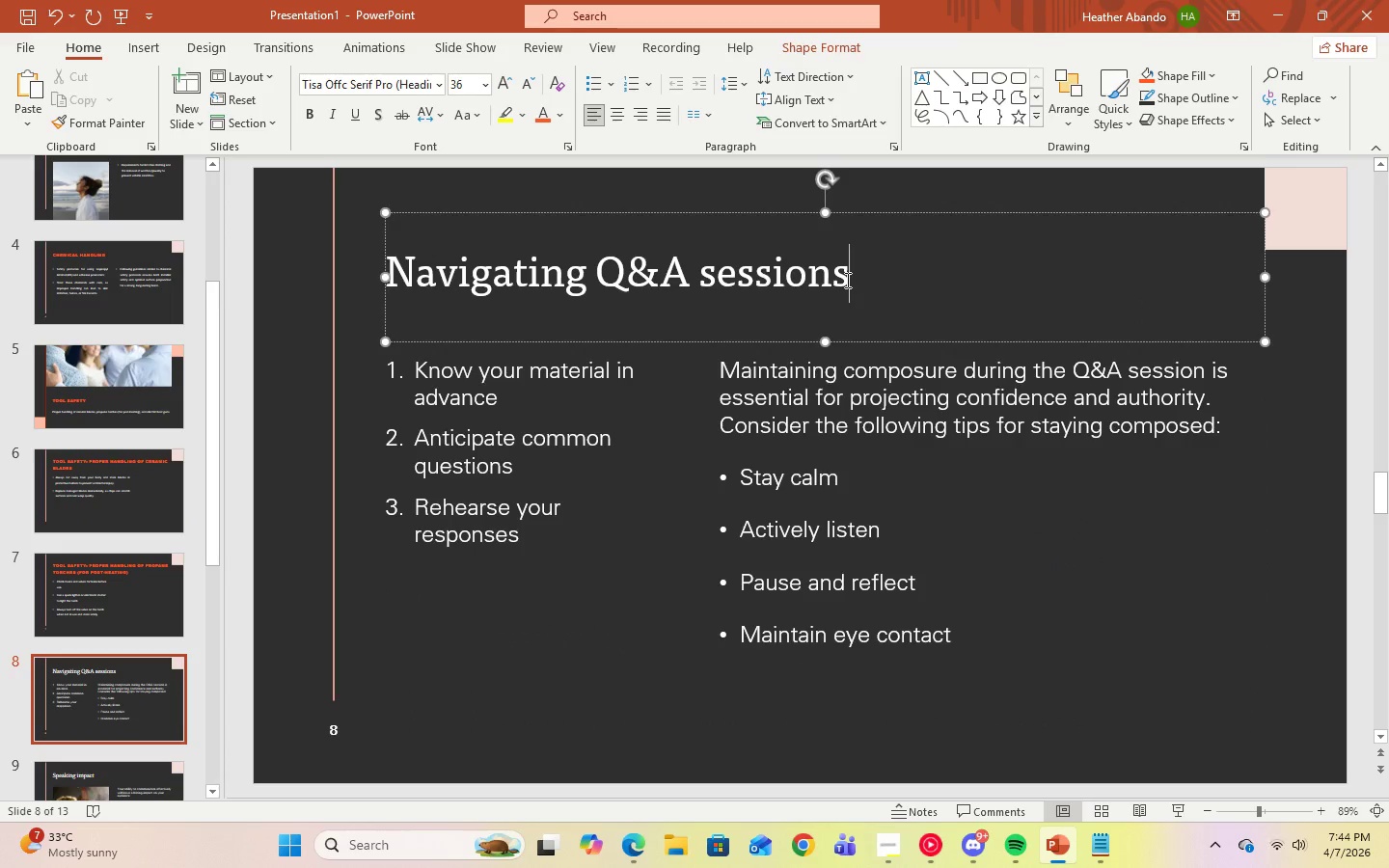 
left_click_drag(start_coordinate=[846, 280], to_coordinate=[487, 288])
 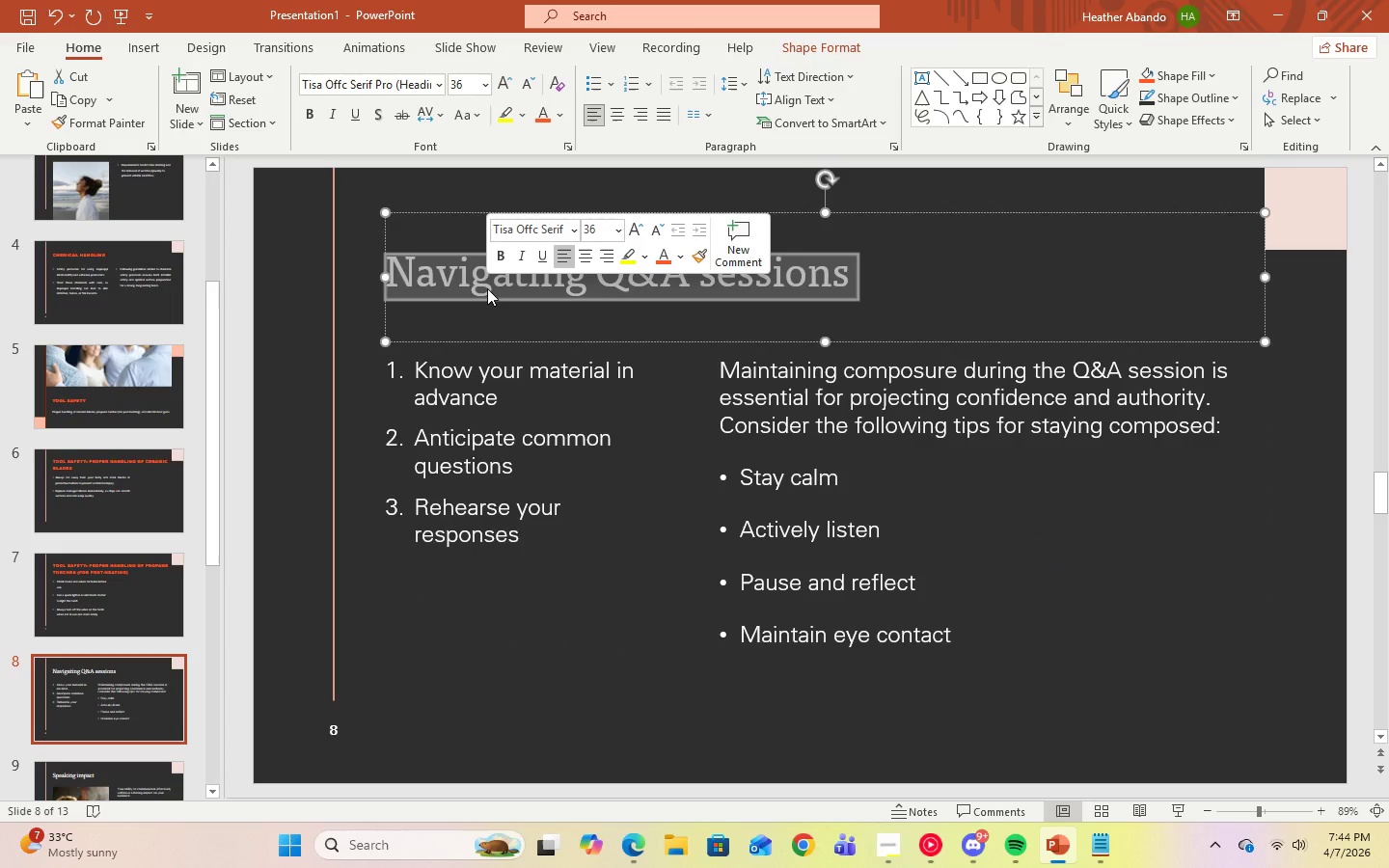 
type(tool safety: )
 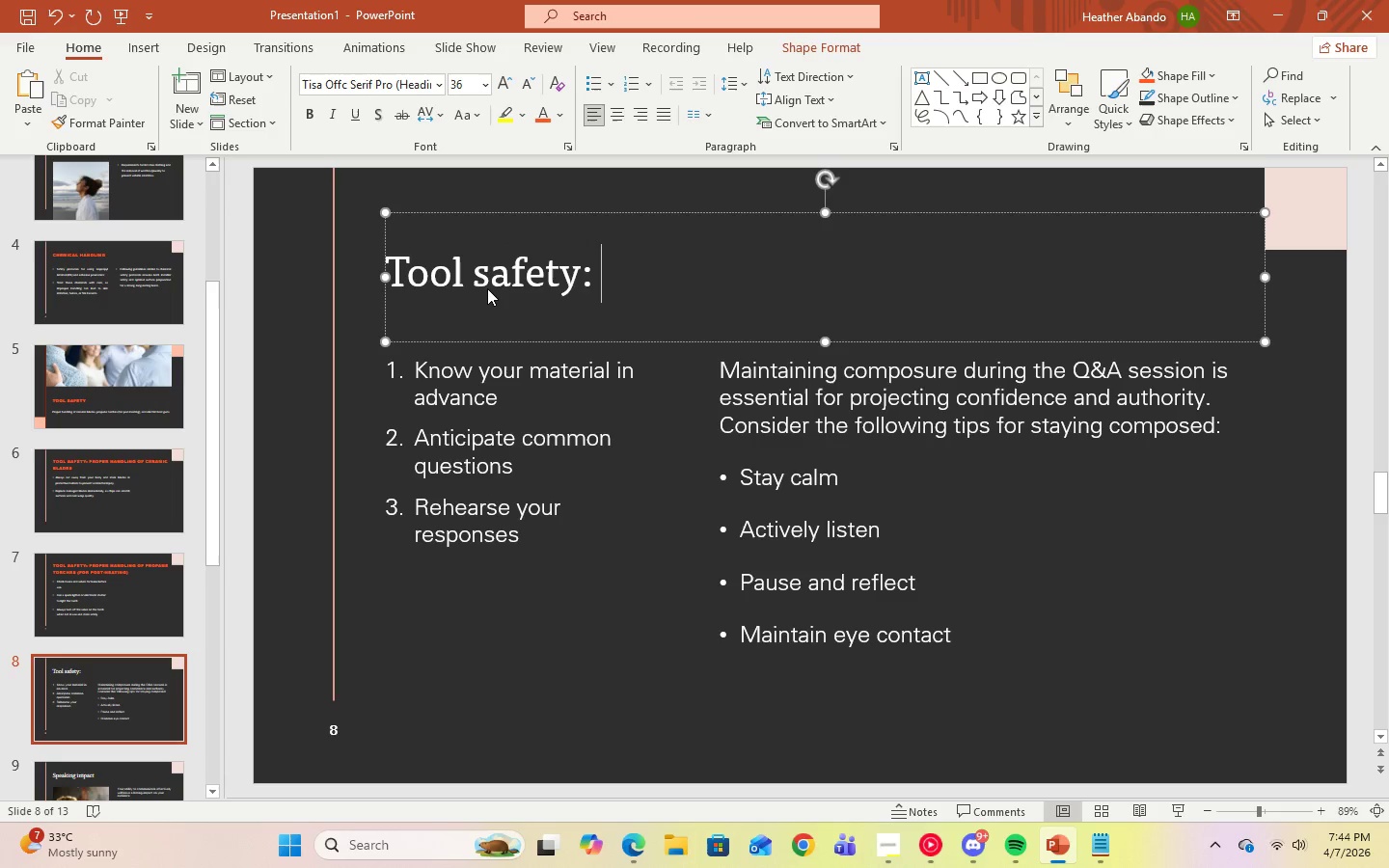 